 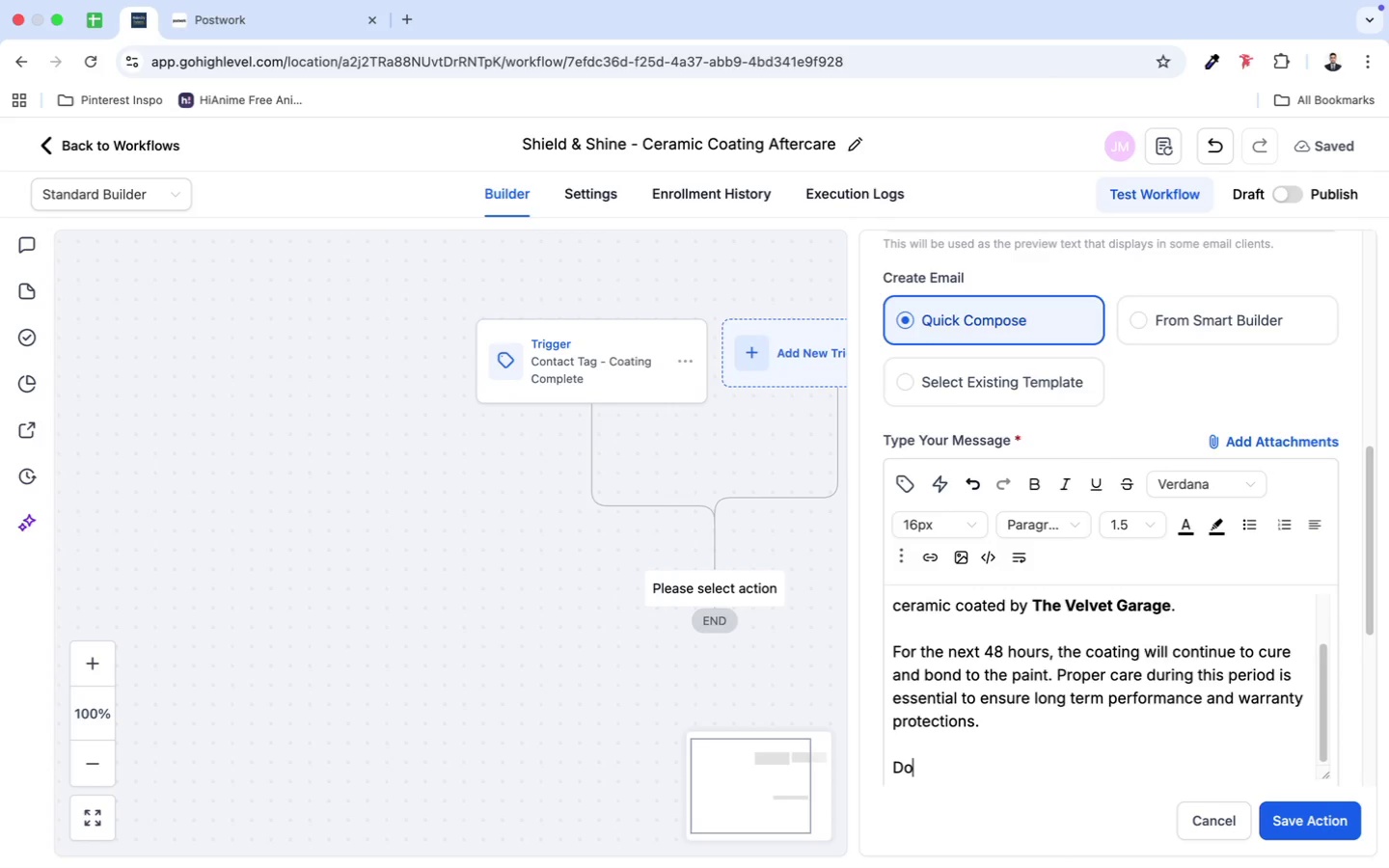 
left_click_drag(start_coordinate=[988, 652], to_coordinate=[1049, 649])
 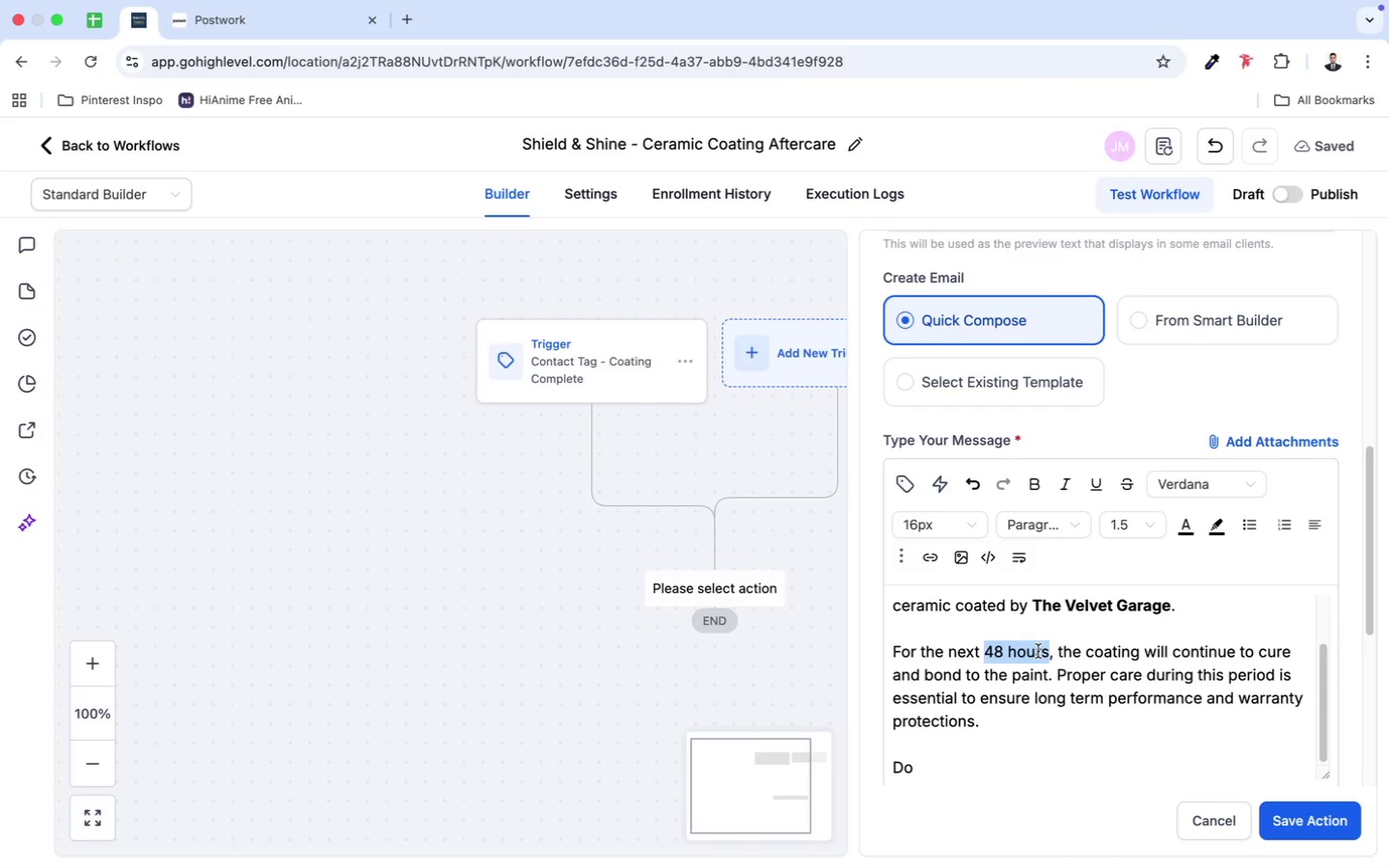 
key(Meta+CommandLeft)
 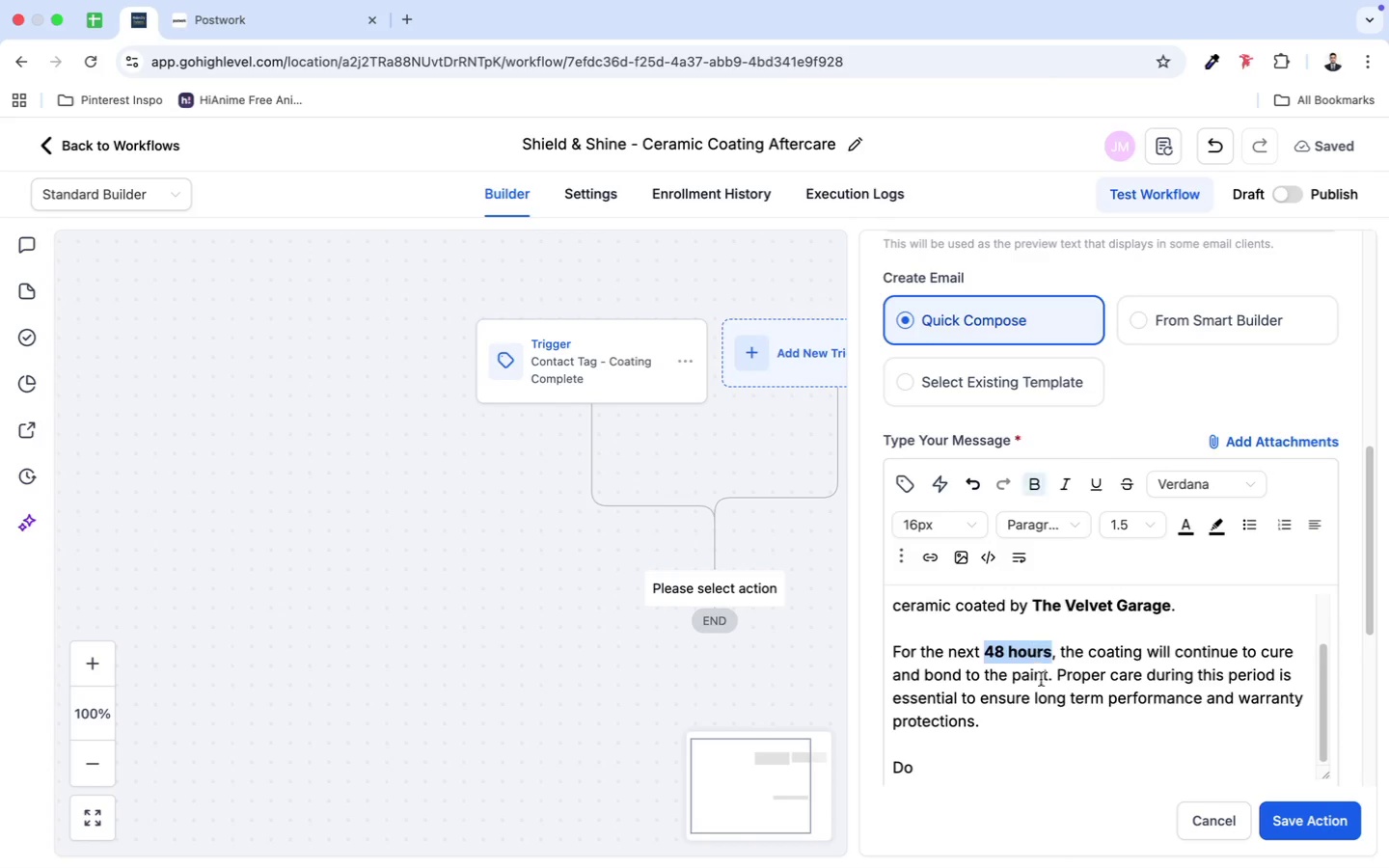 
key(Meta+B)
 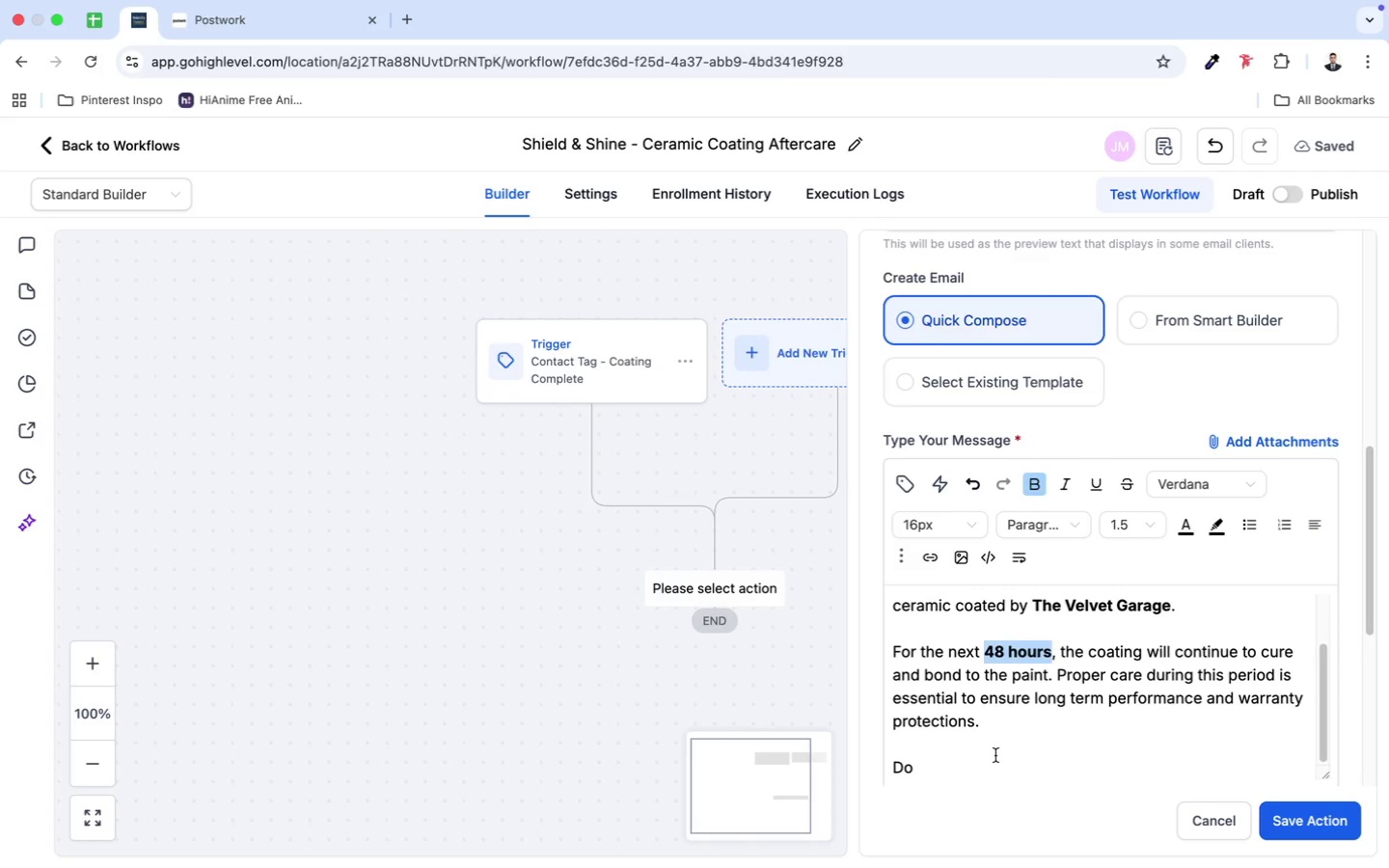 
left_click([995, 755])
 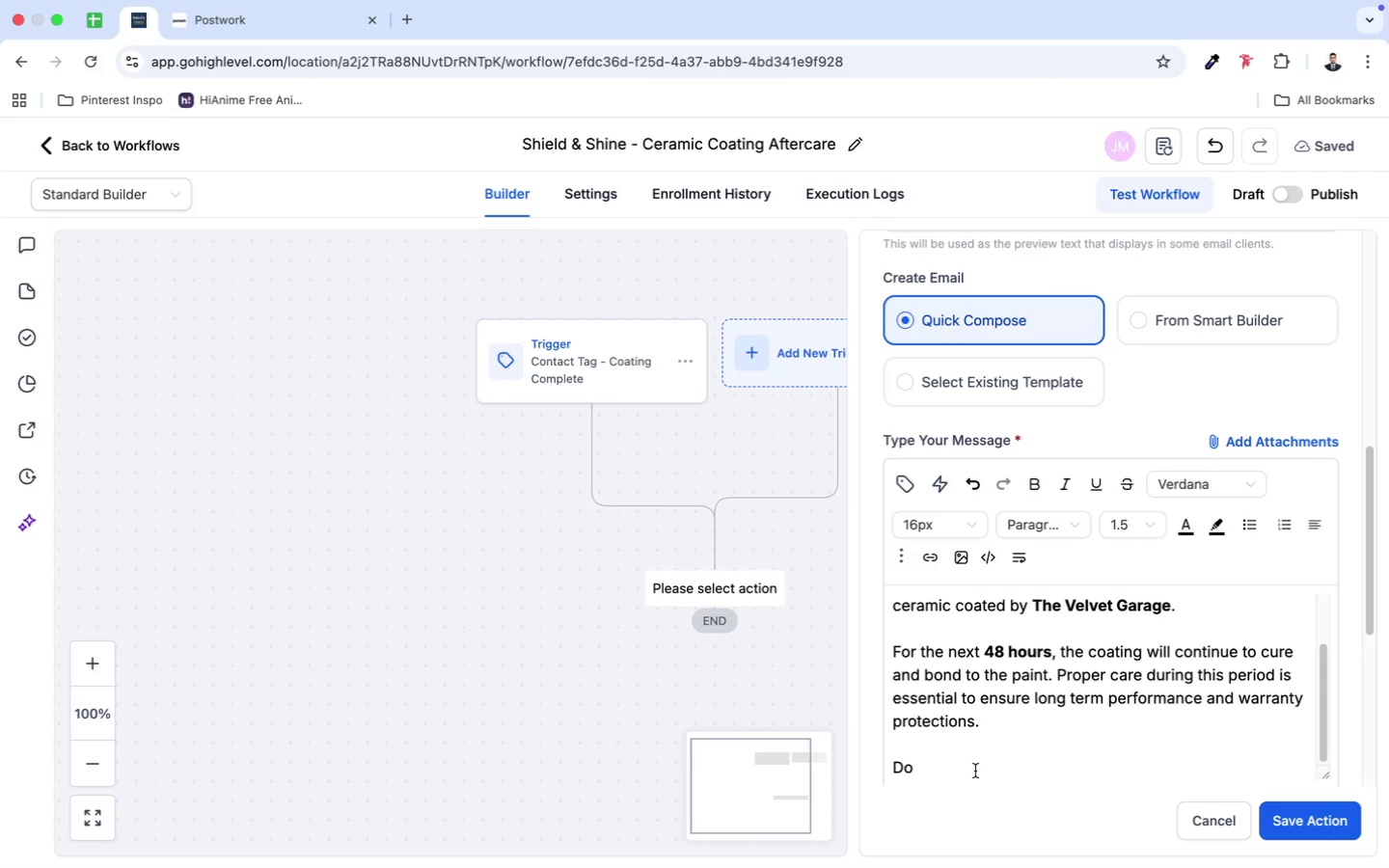 
left_click([973, 772])
 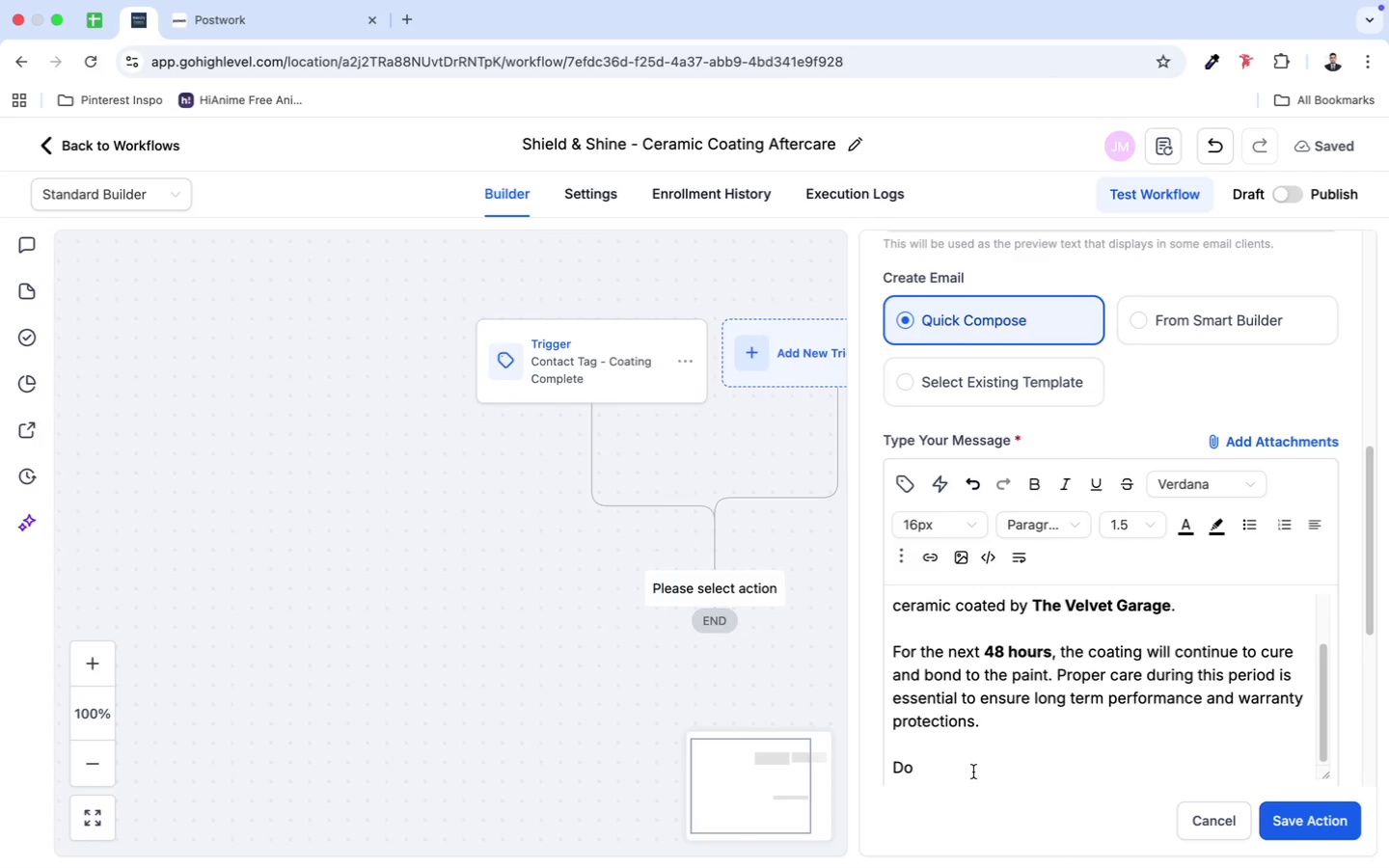 
key(Enter)
 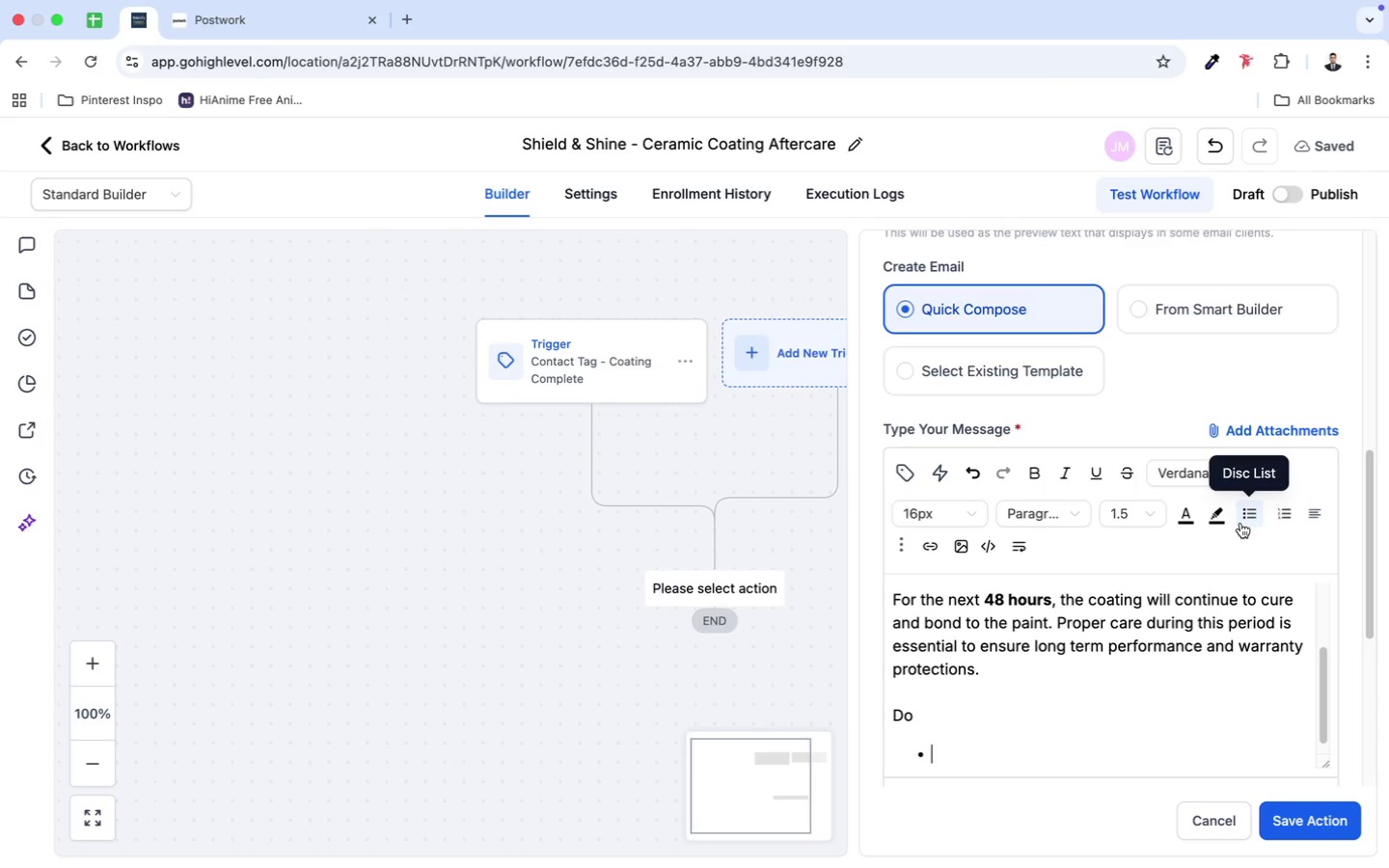 
type(Keep the vehicle dry)
 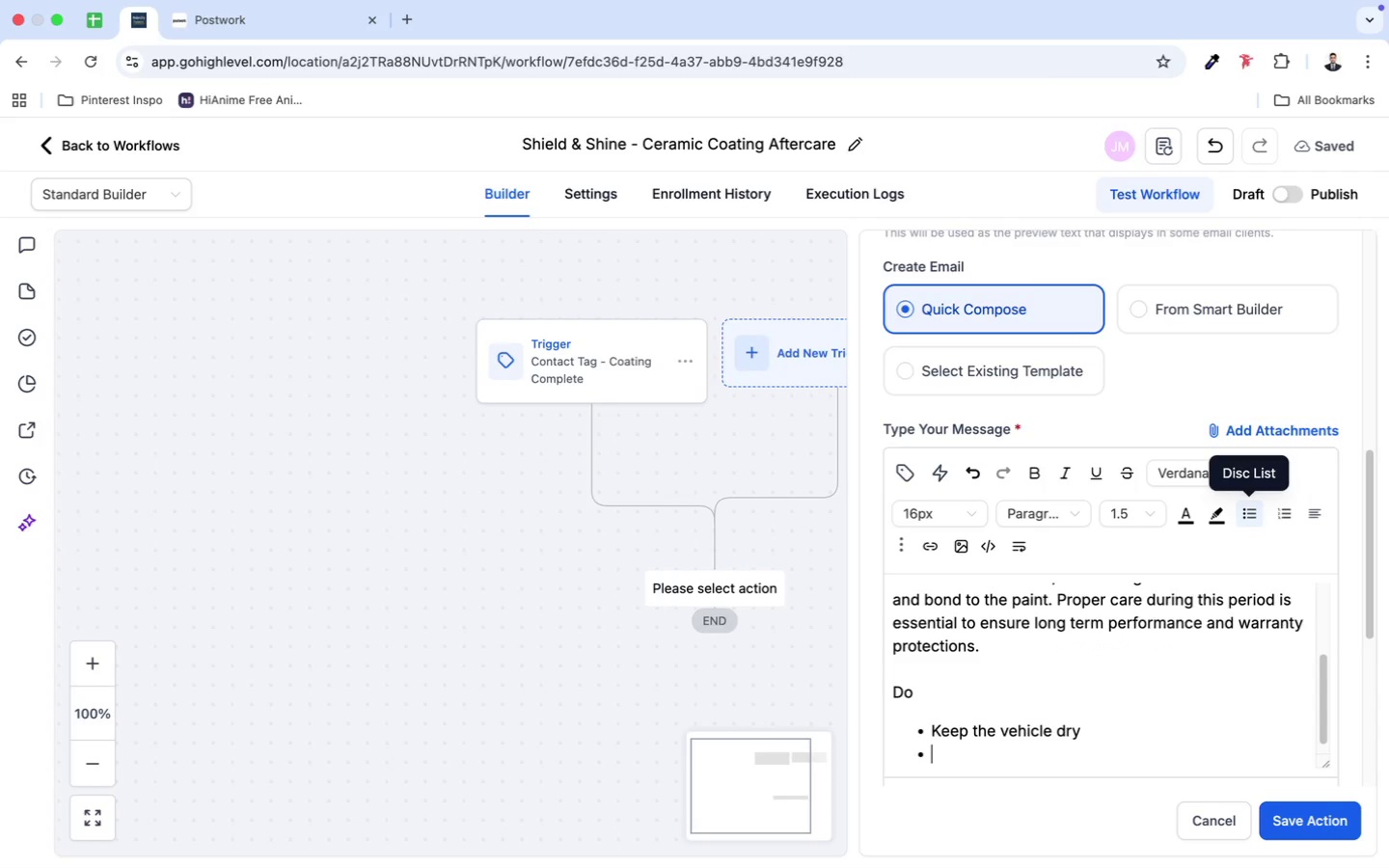 
key(Enter)
 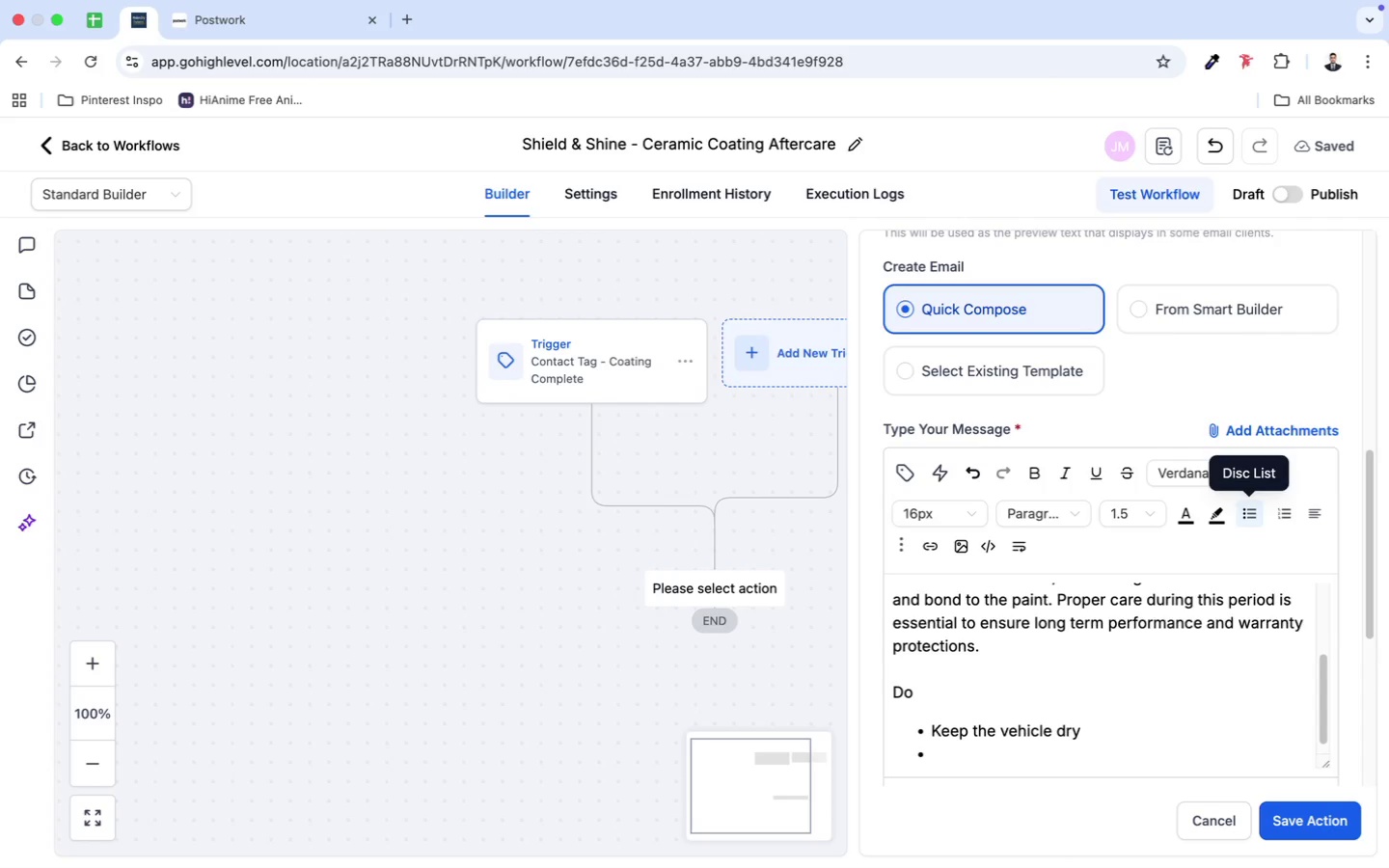 
type(Park indoors or in a covered area w)
key(Backspace)
 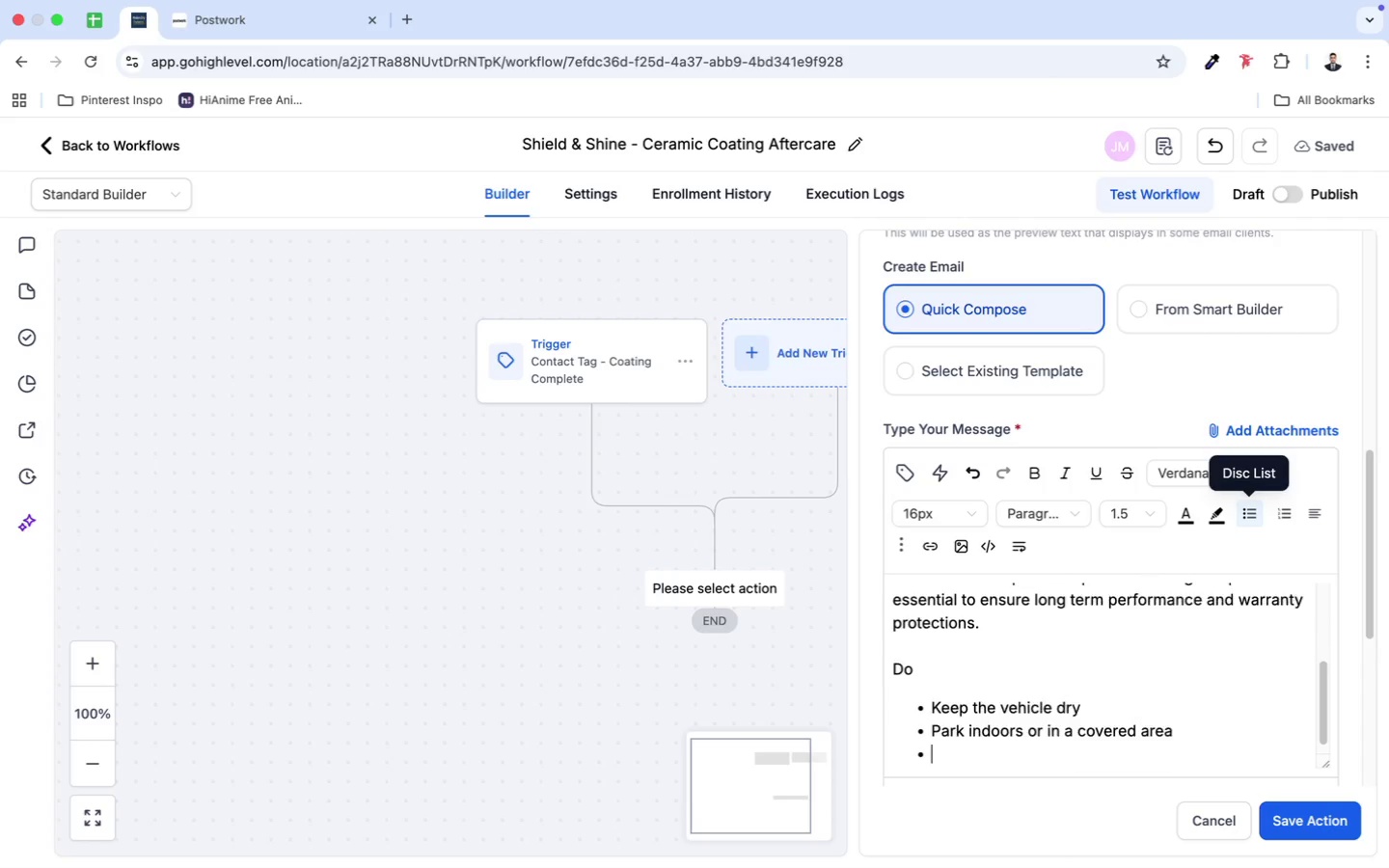 
key(Enter)
 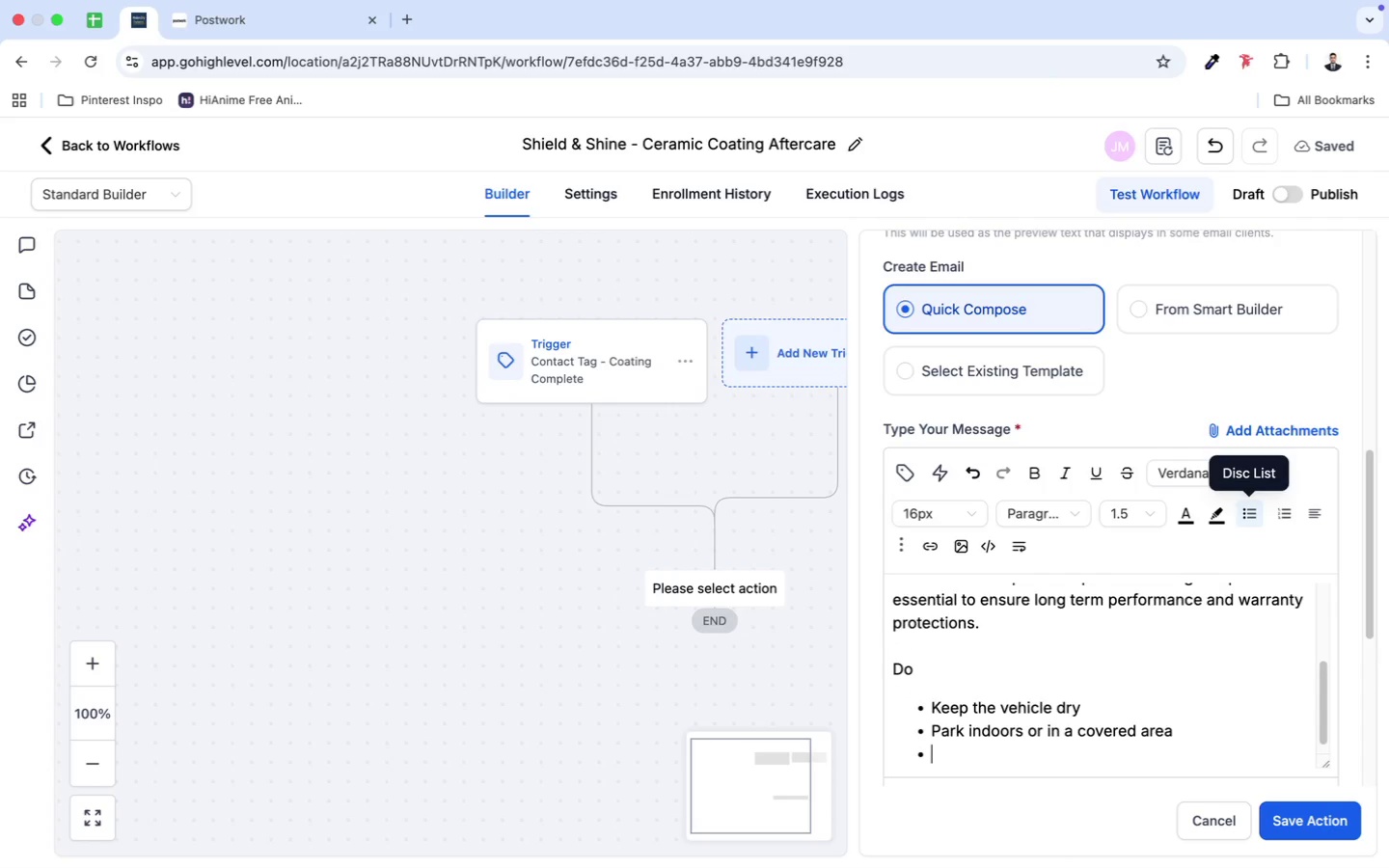 
type(Allow light dust to sut)
key(Backspace)
key(Backspace)
type(it withoung wiping)
 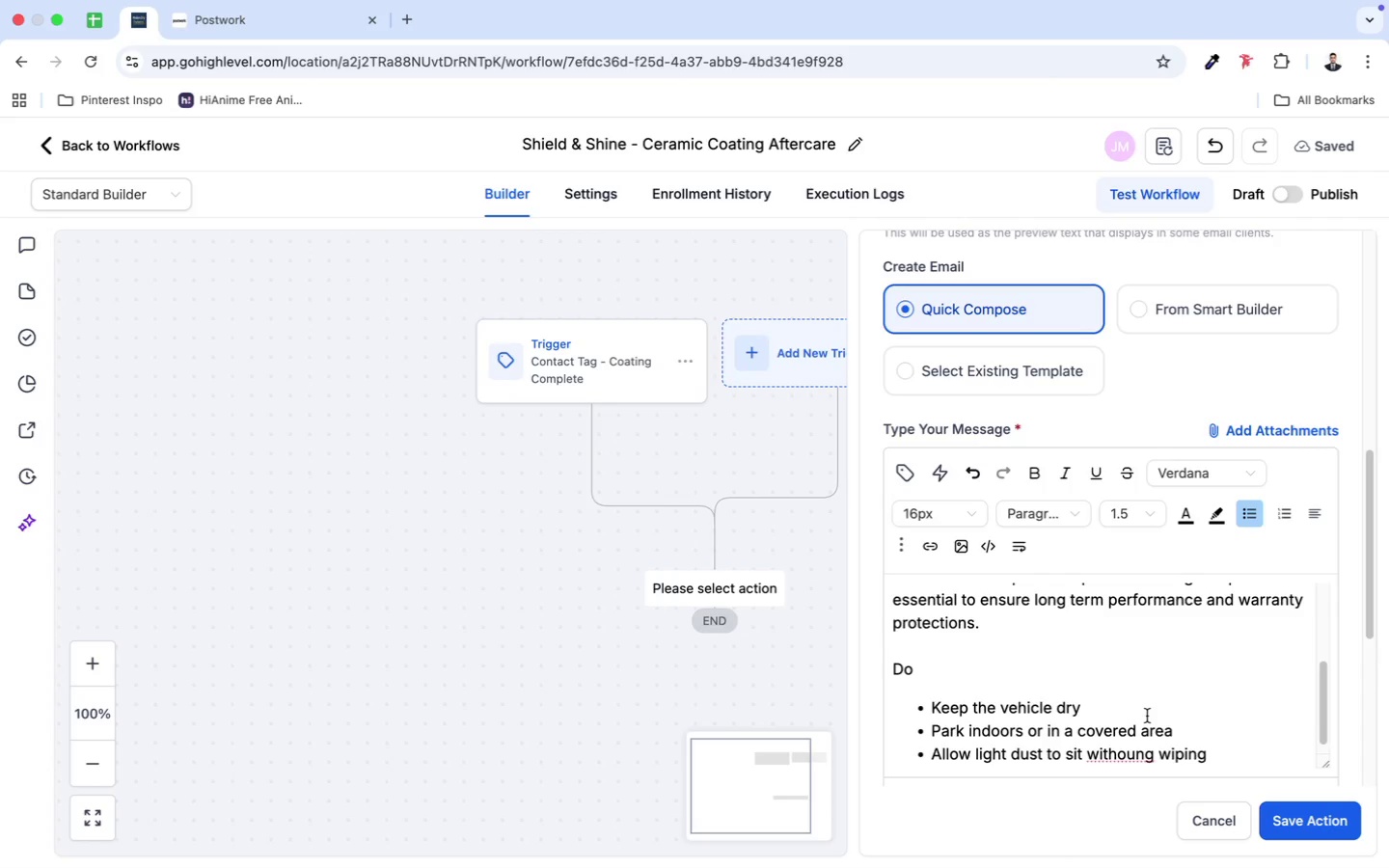 
key(ArrowLeft)
 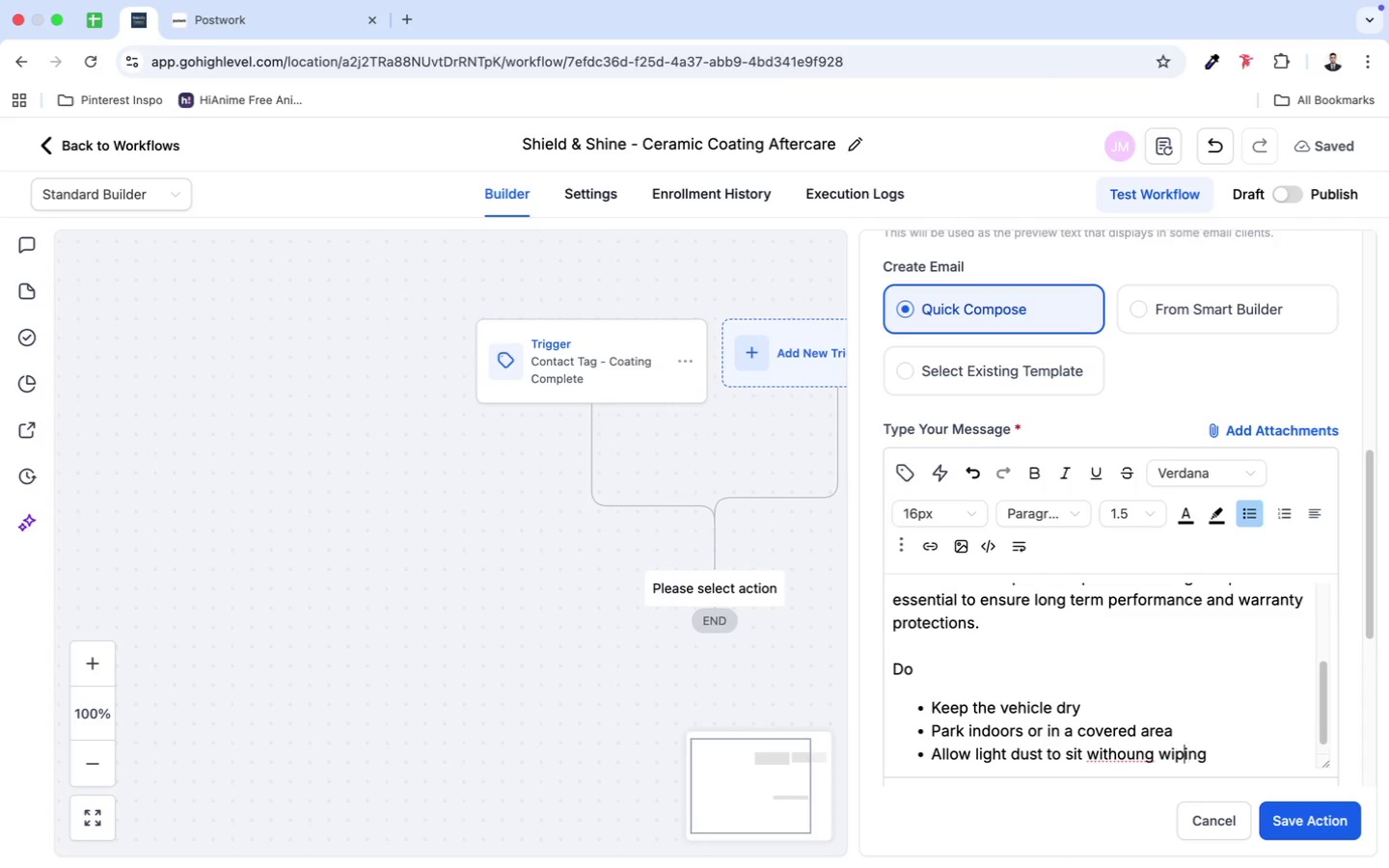 
key(ArrowLeft)
 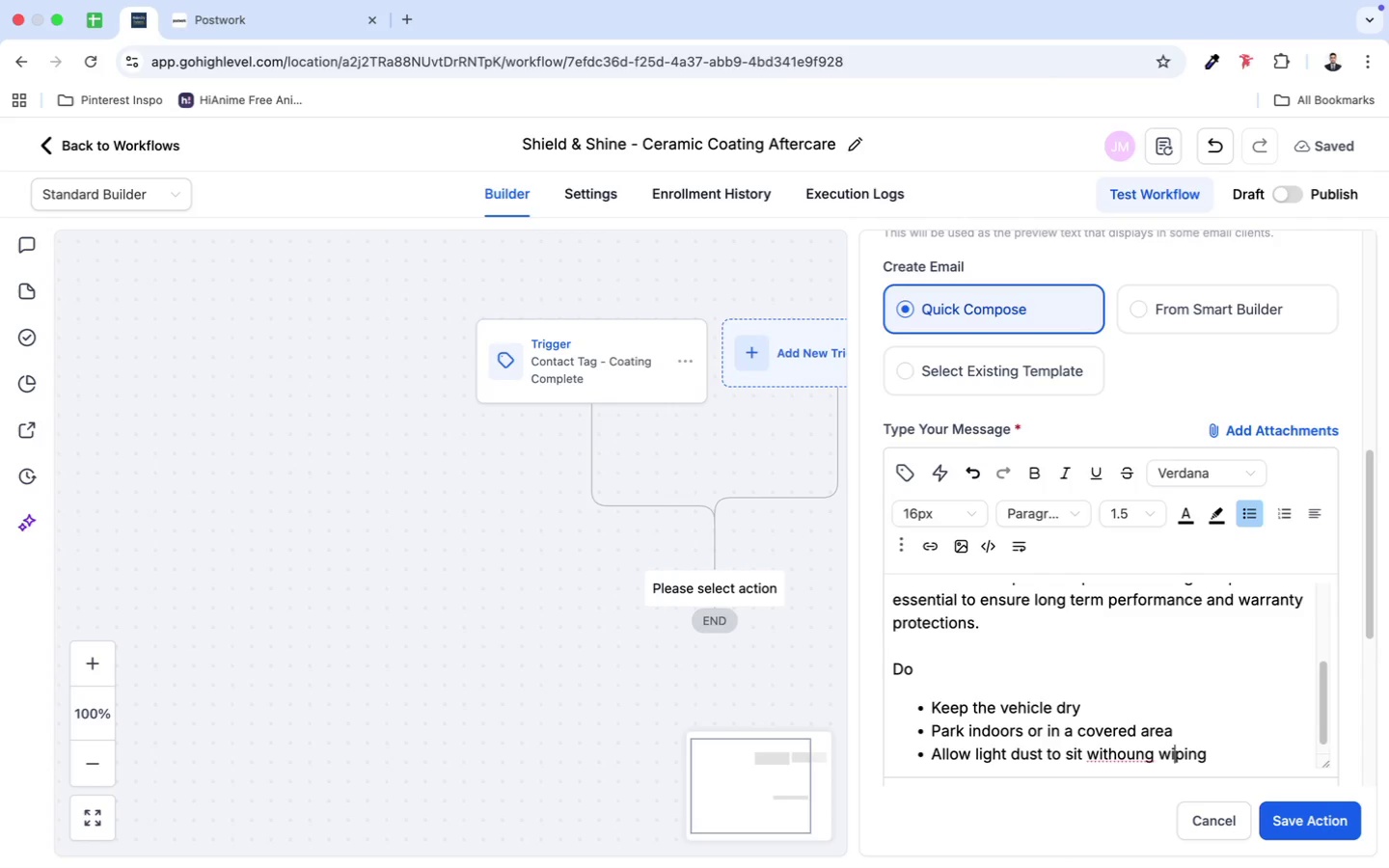 
key(ArrowLeft)
 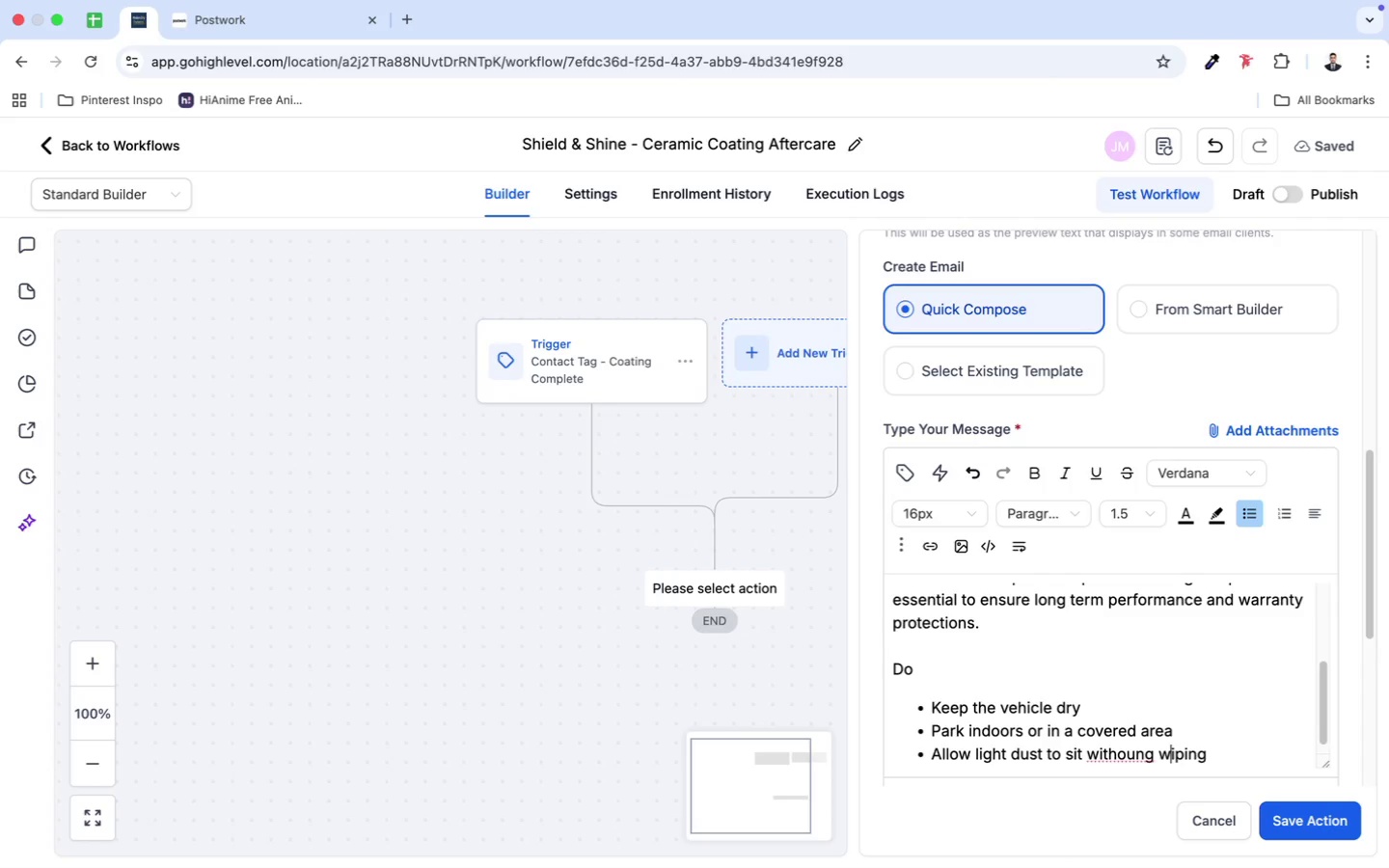 
key(ArrowLeft)
 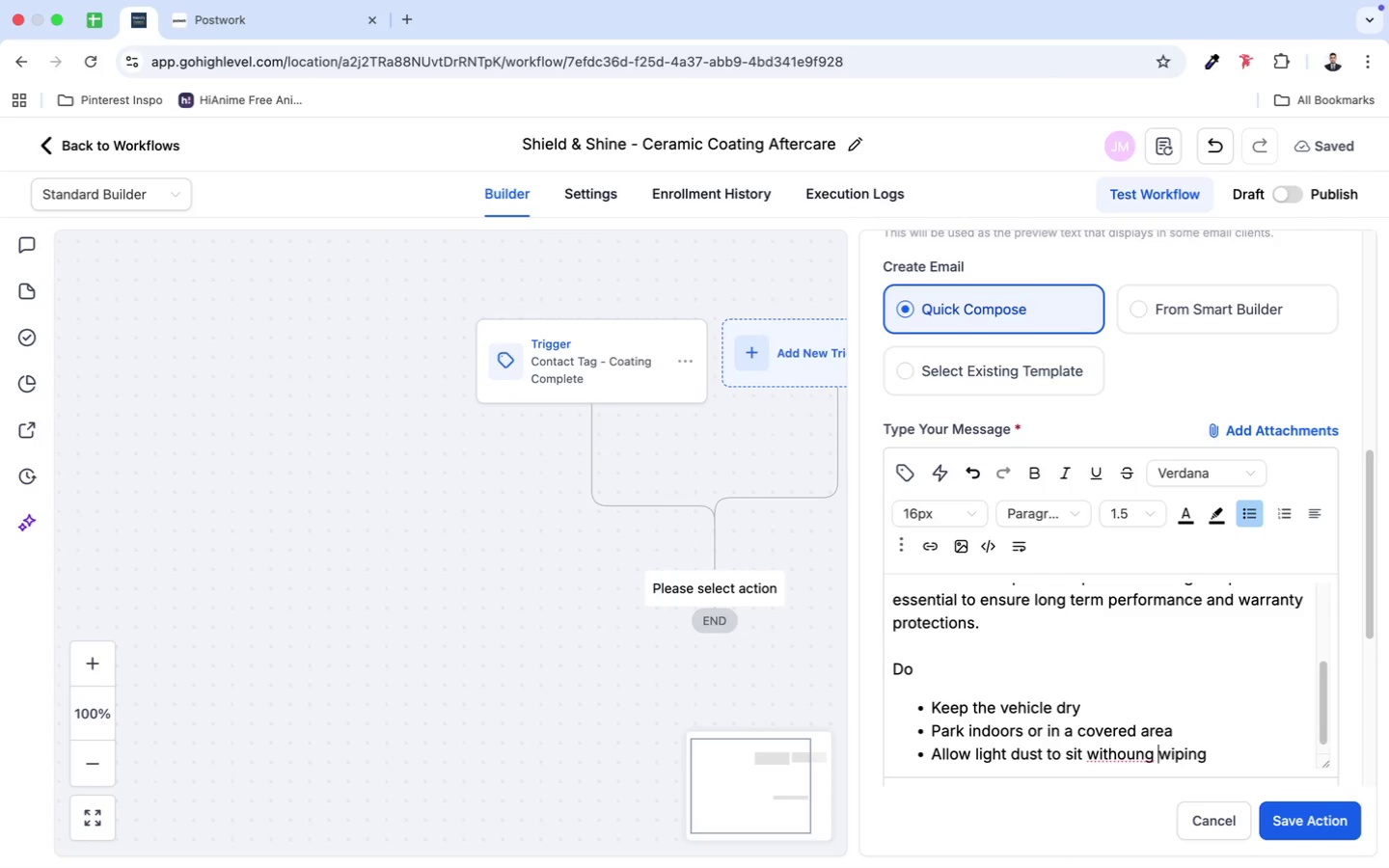 
key(ArrowLeft)
 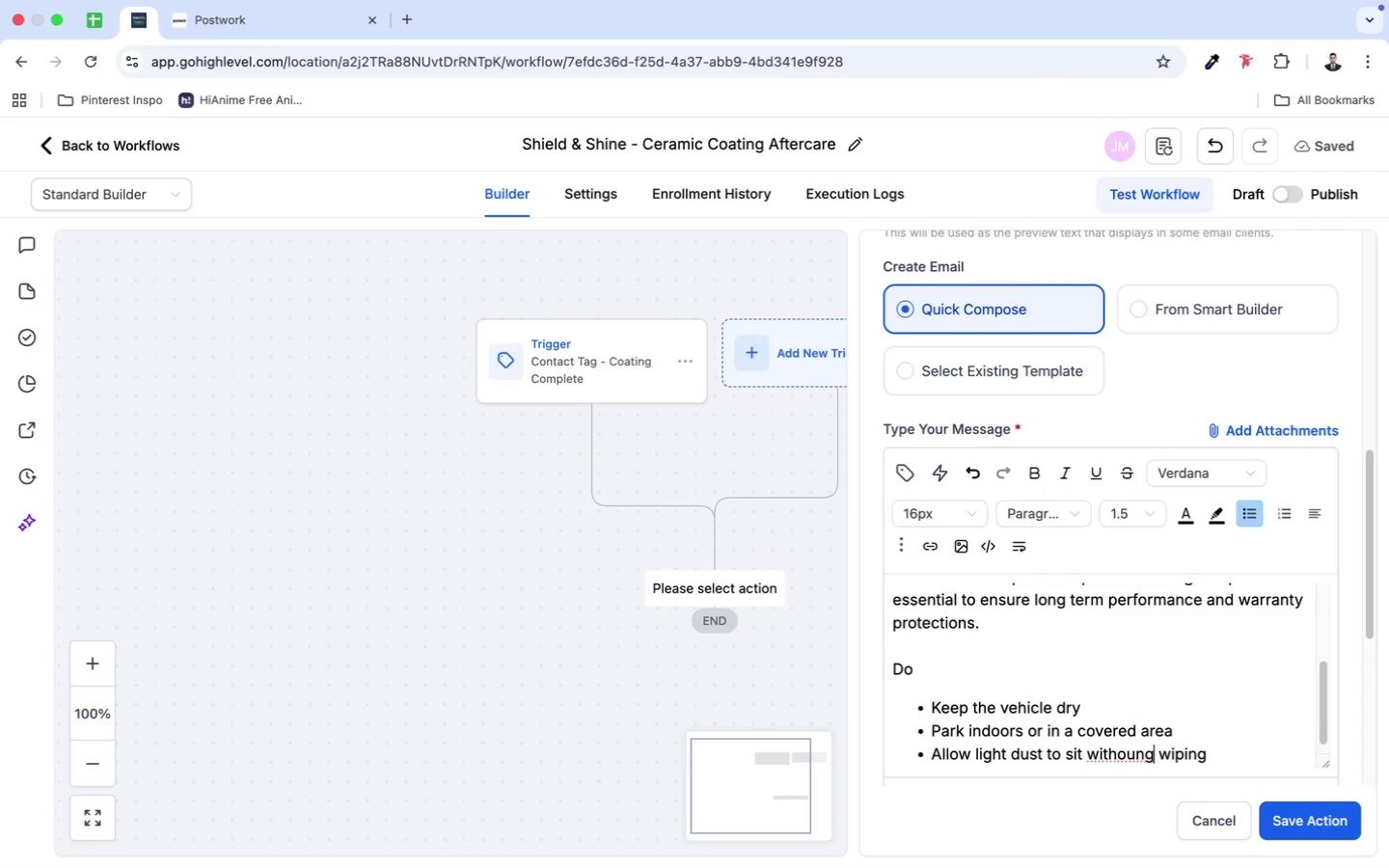 
key(ArrowLeft)
 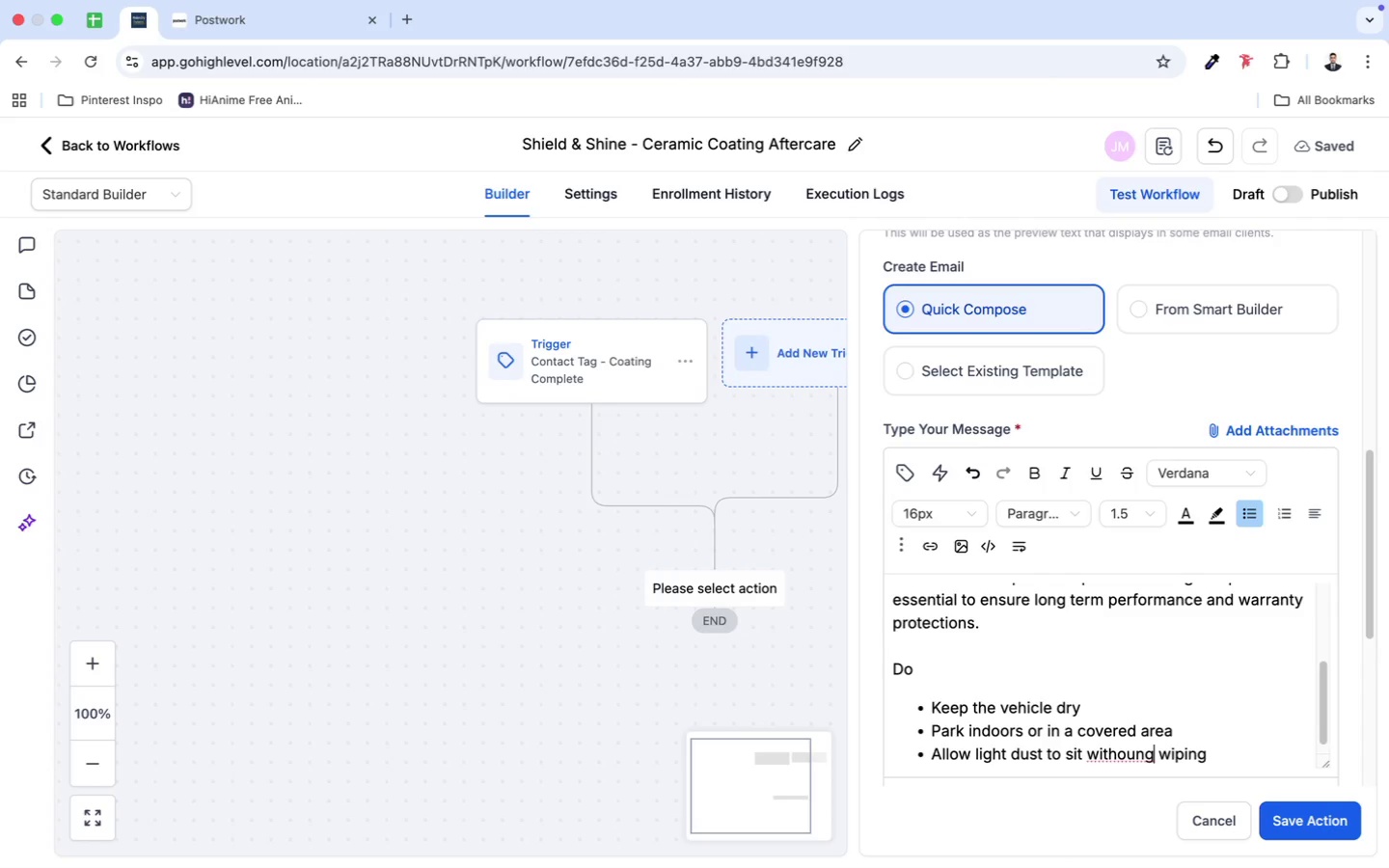 
key(ArrowLeft)
 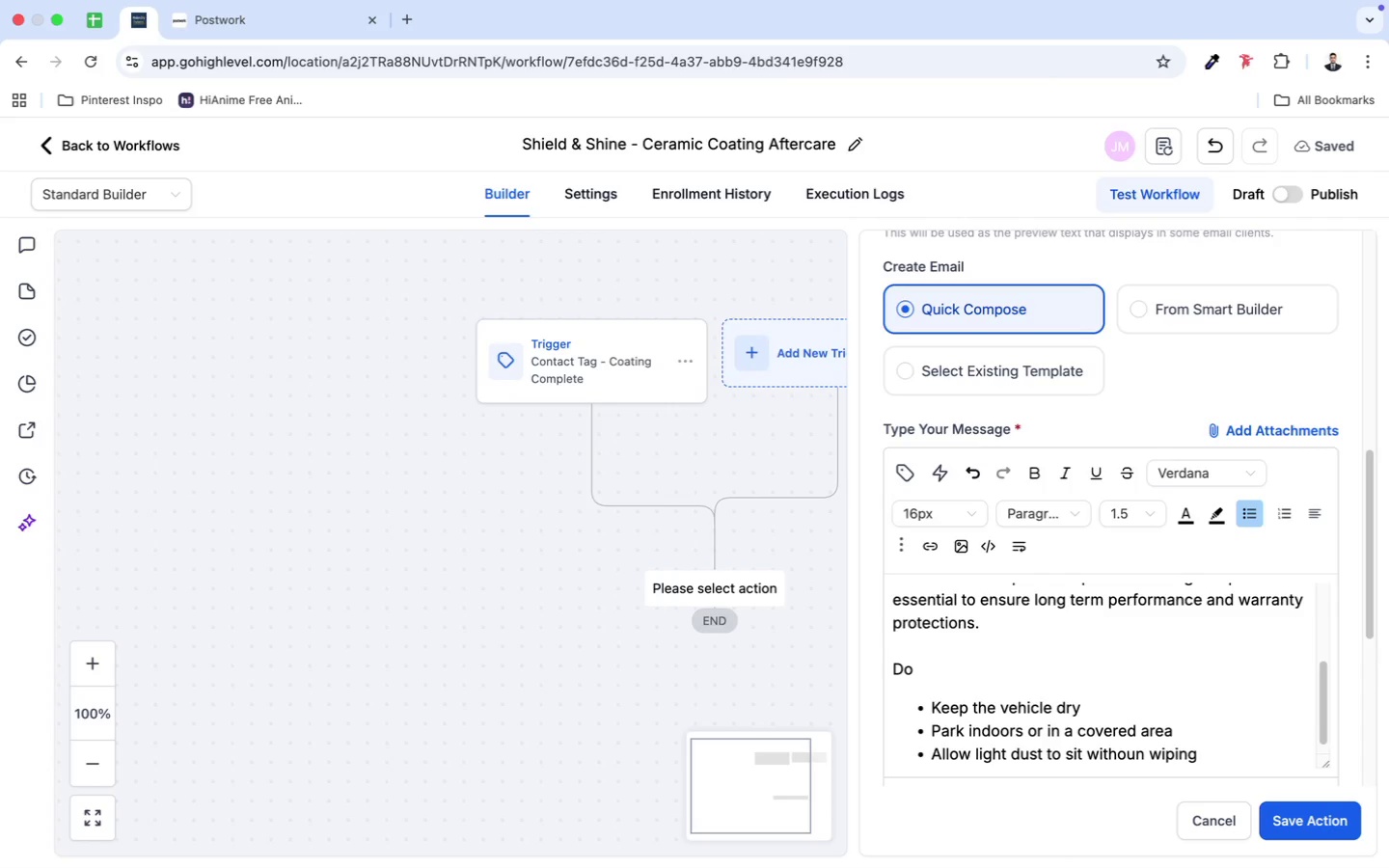 
key(Backspace)
 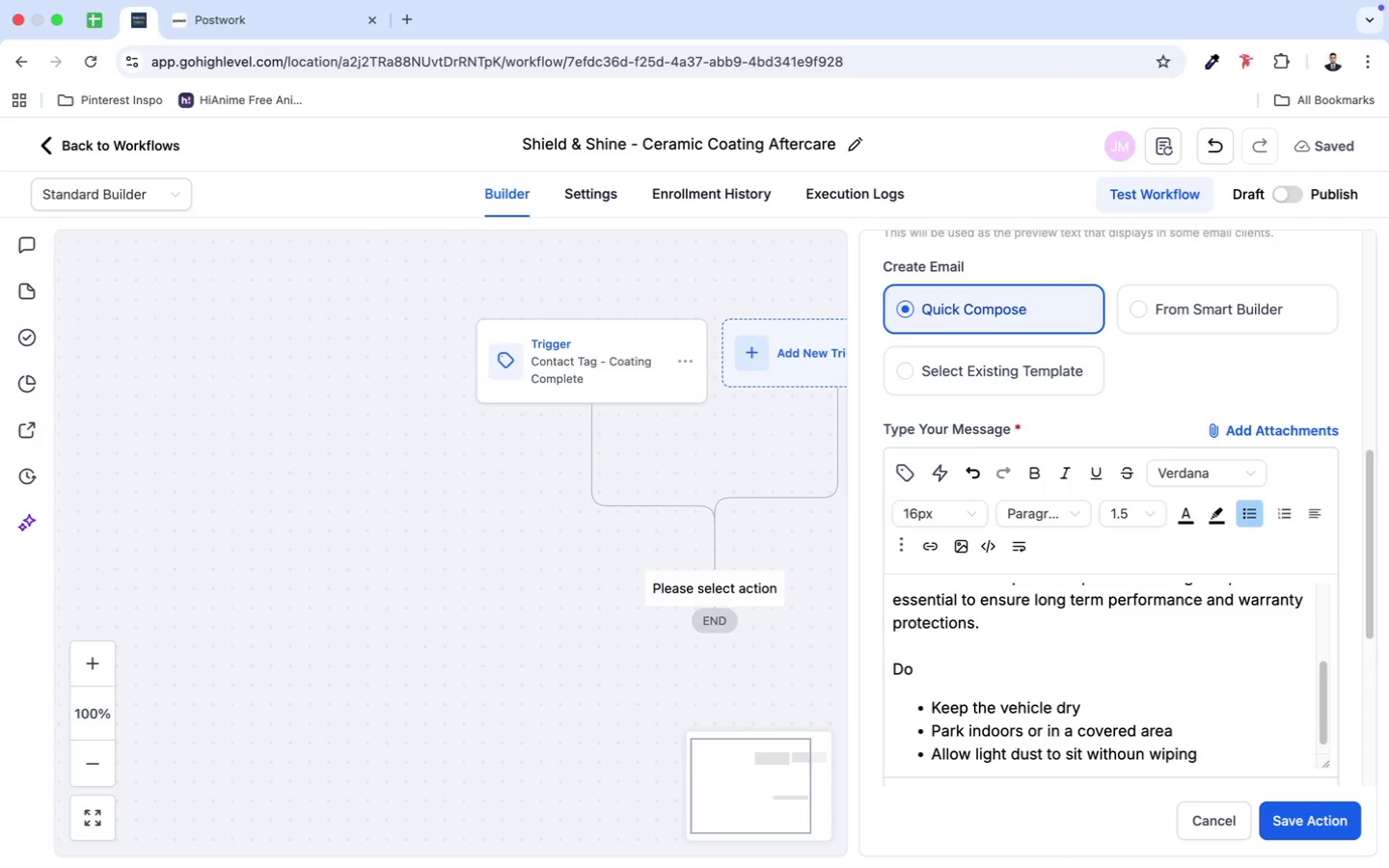 
key(Backspace)
 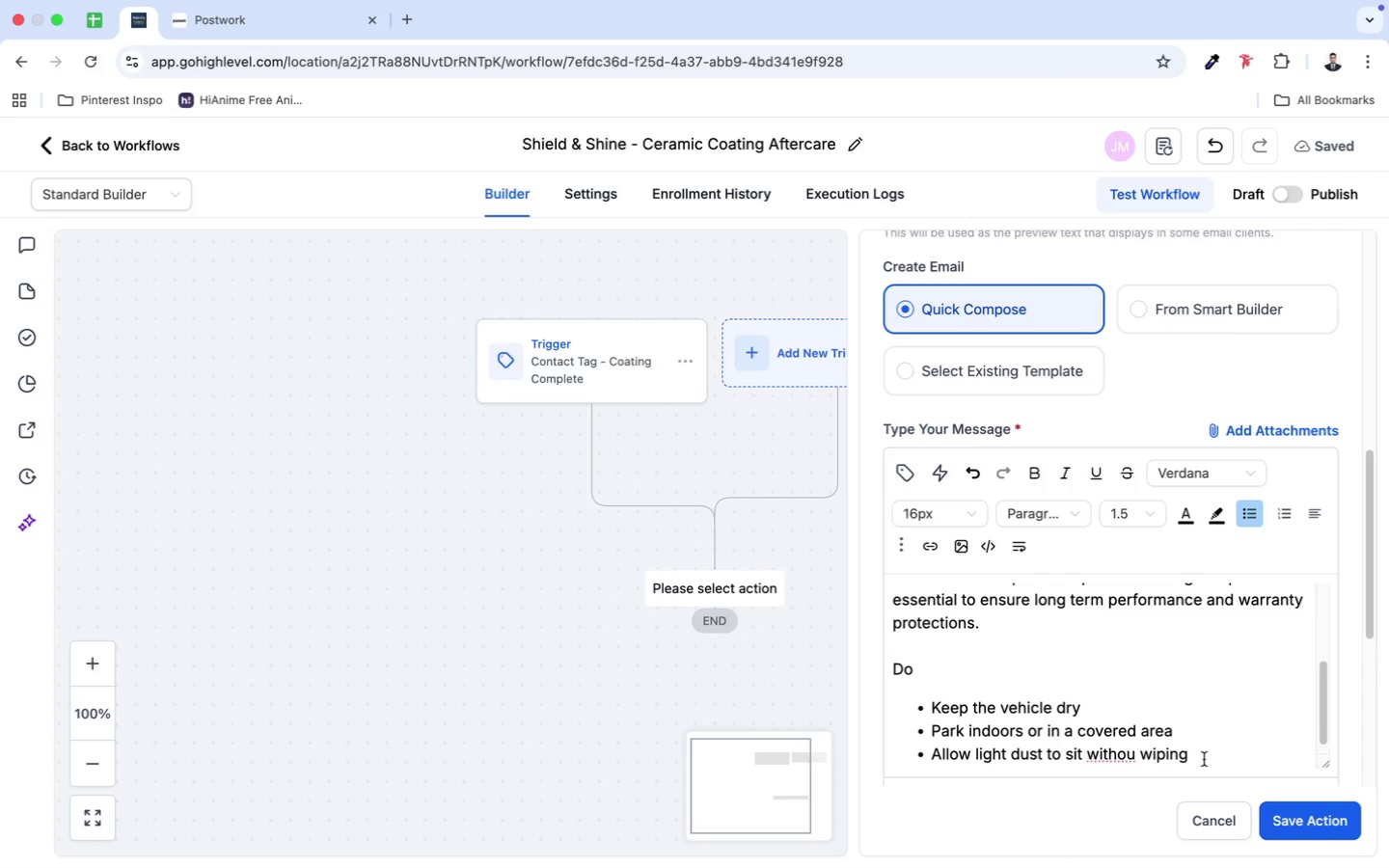 
key(T)
 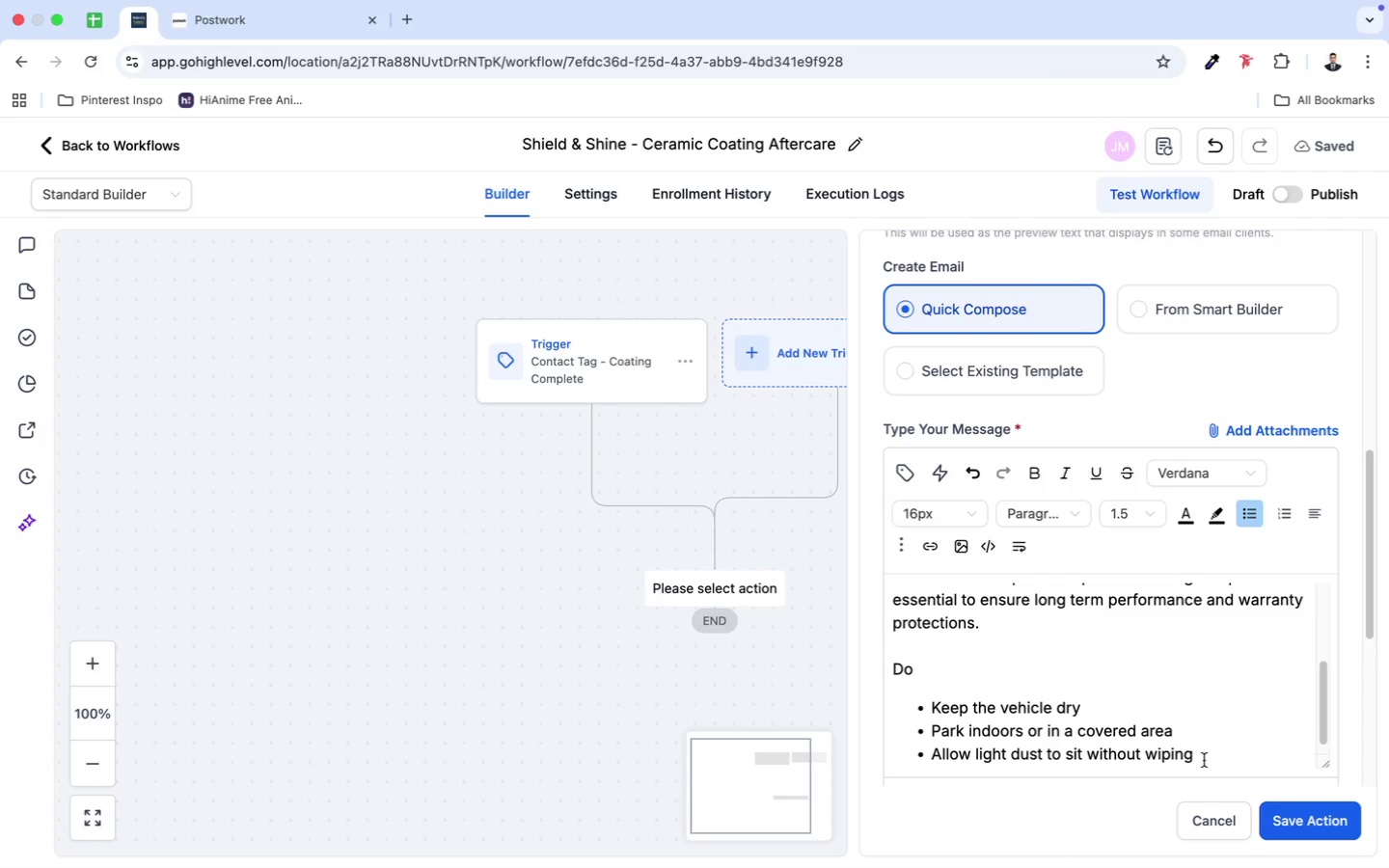 
key(Shift+Enter)
 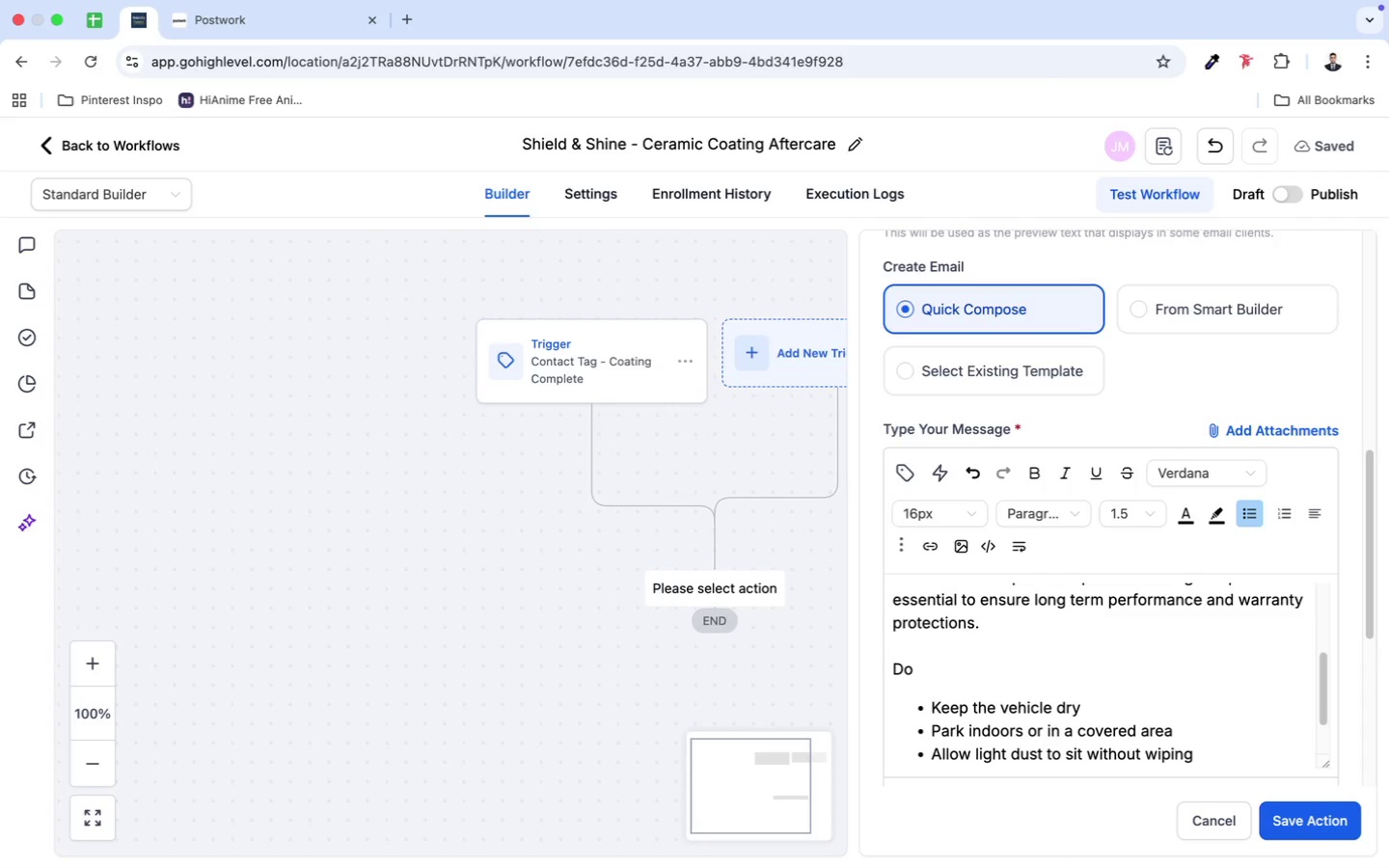 
key(Shift+Enter)
 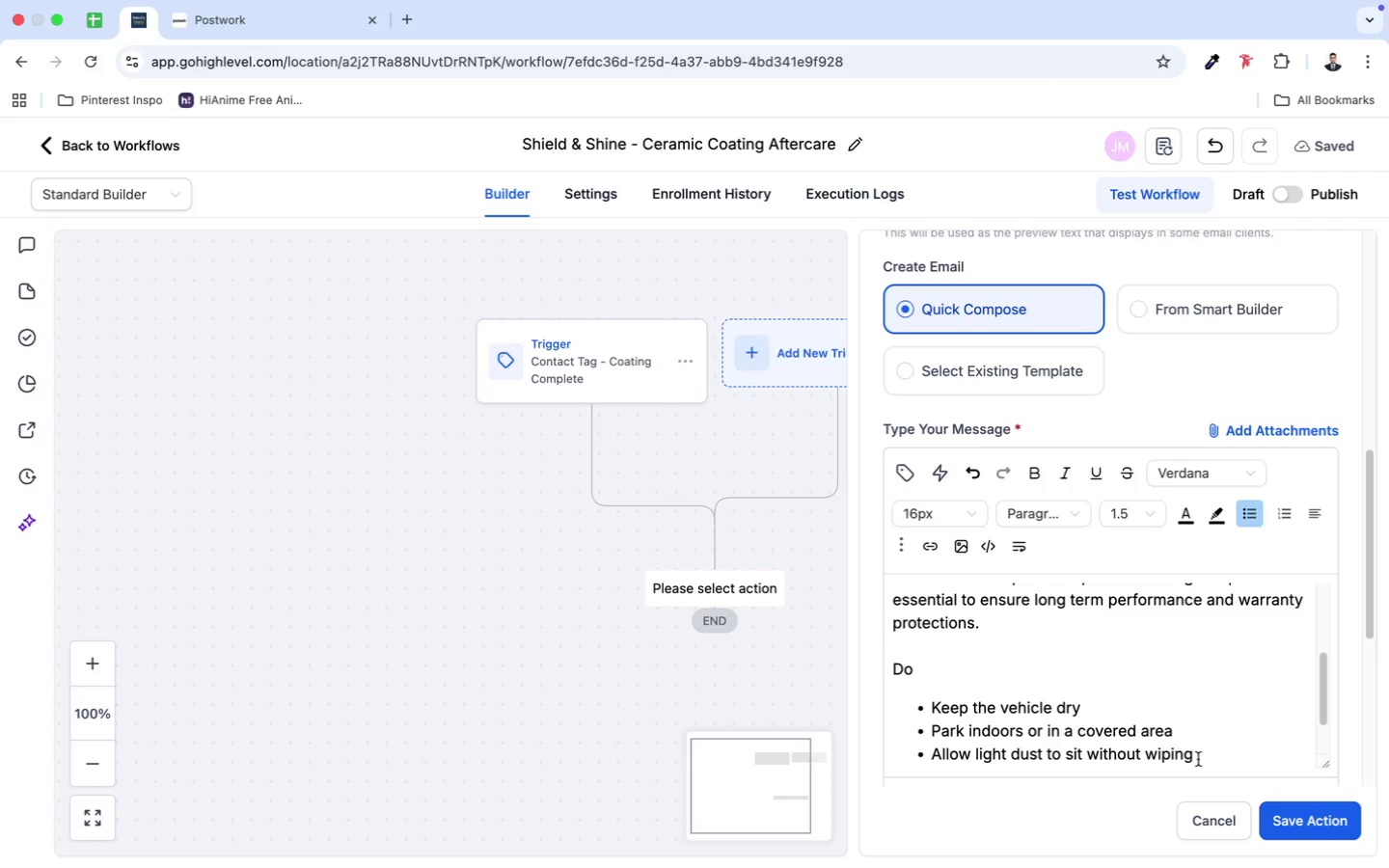 
scroll: coordinate [1137, 742], scroll_direction: down, amount: 3.0
 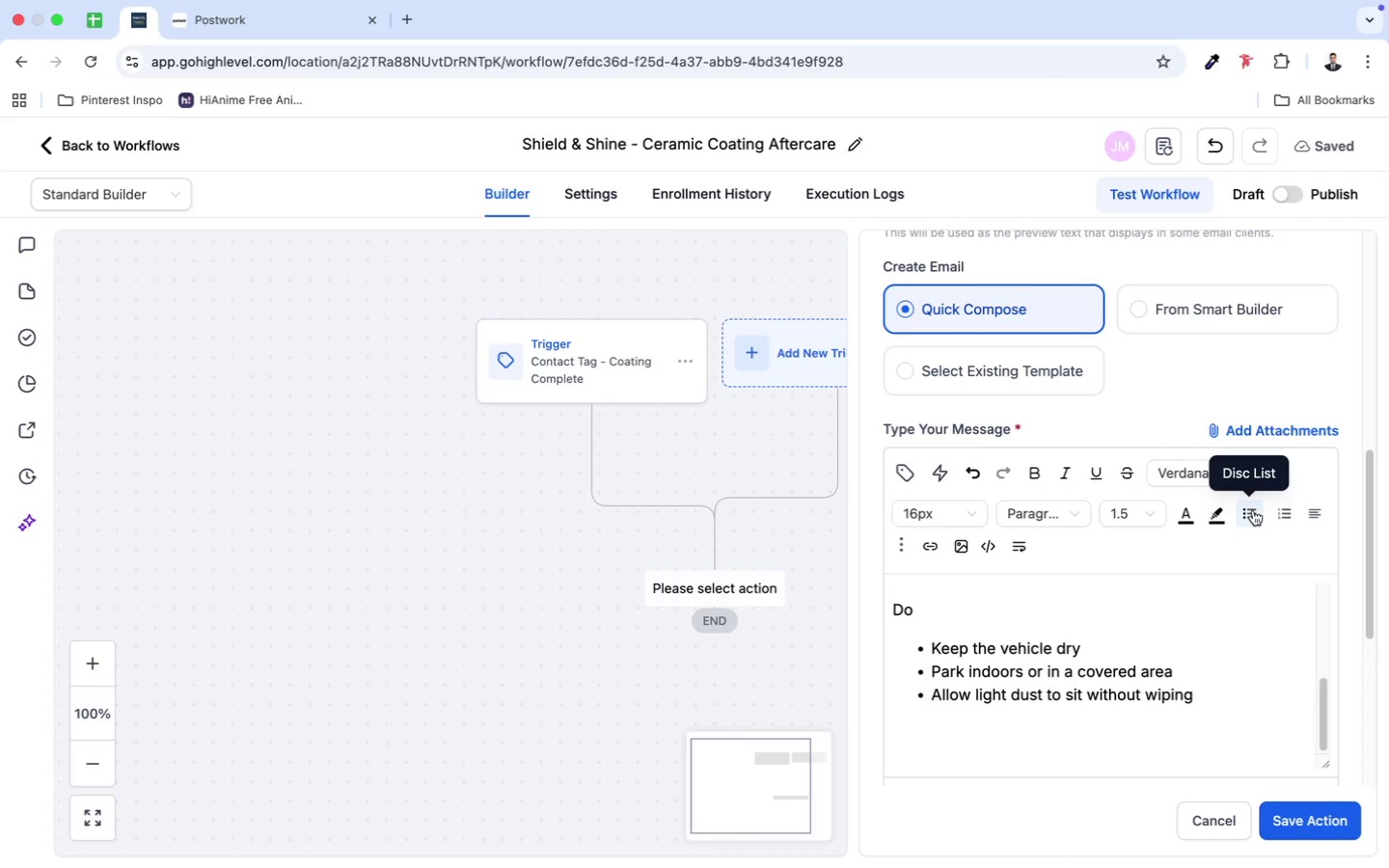 
hold_key(key=ShiftLeft, duration=0.38)
 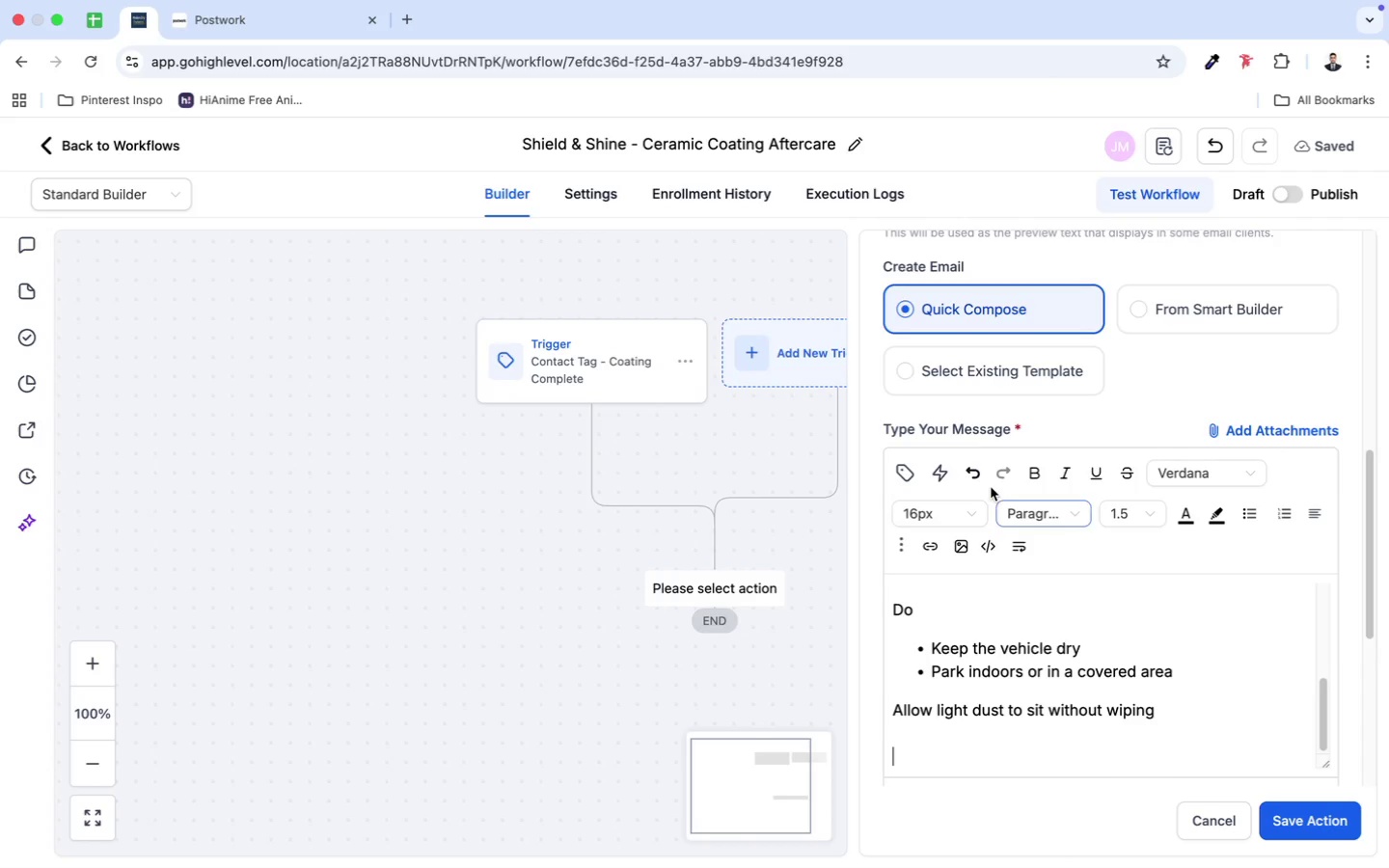 
left_click([980, 475])
 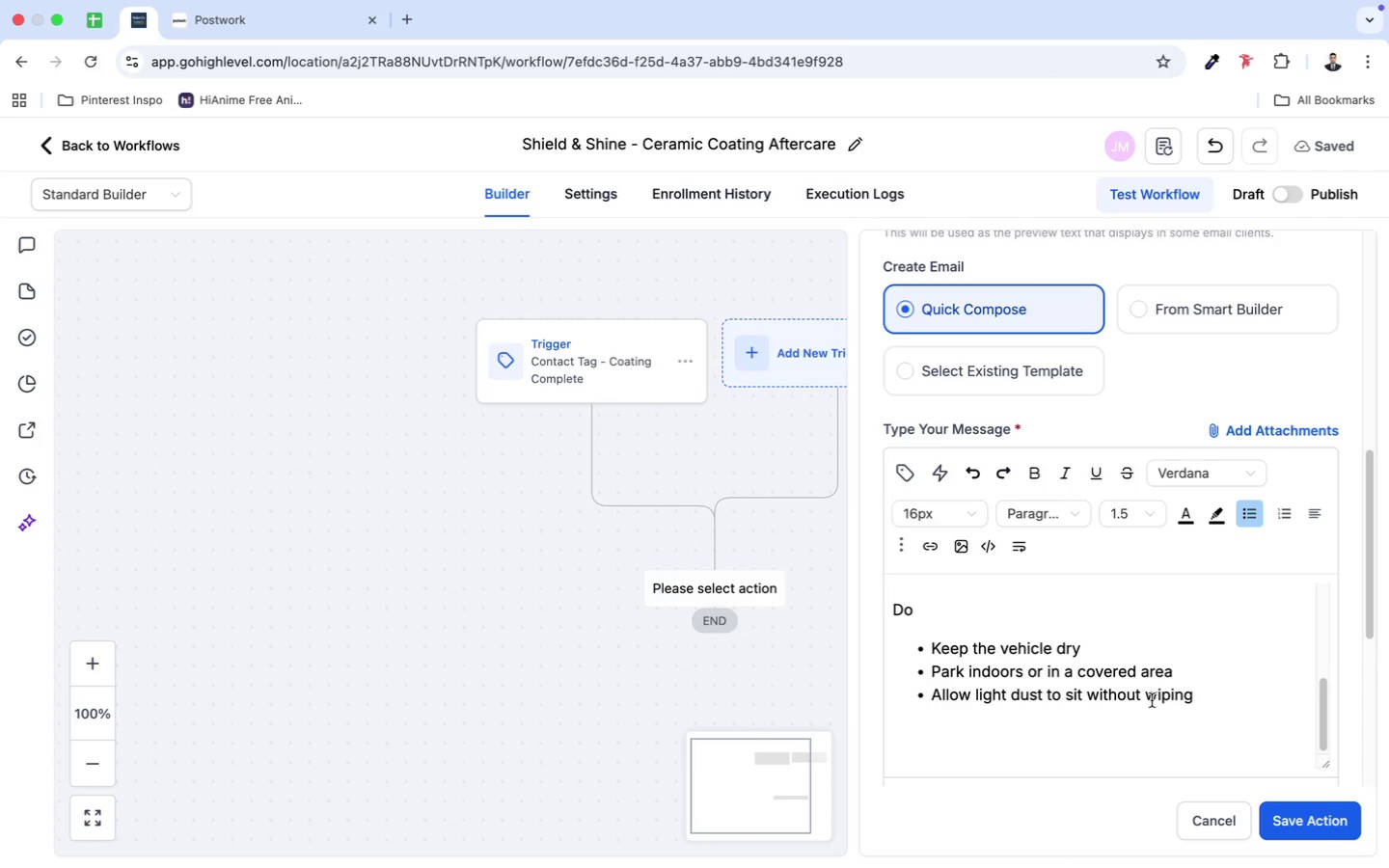 
left_click([1187, 696])
 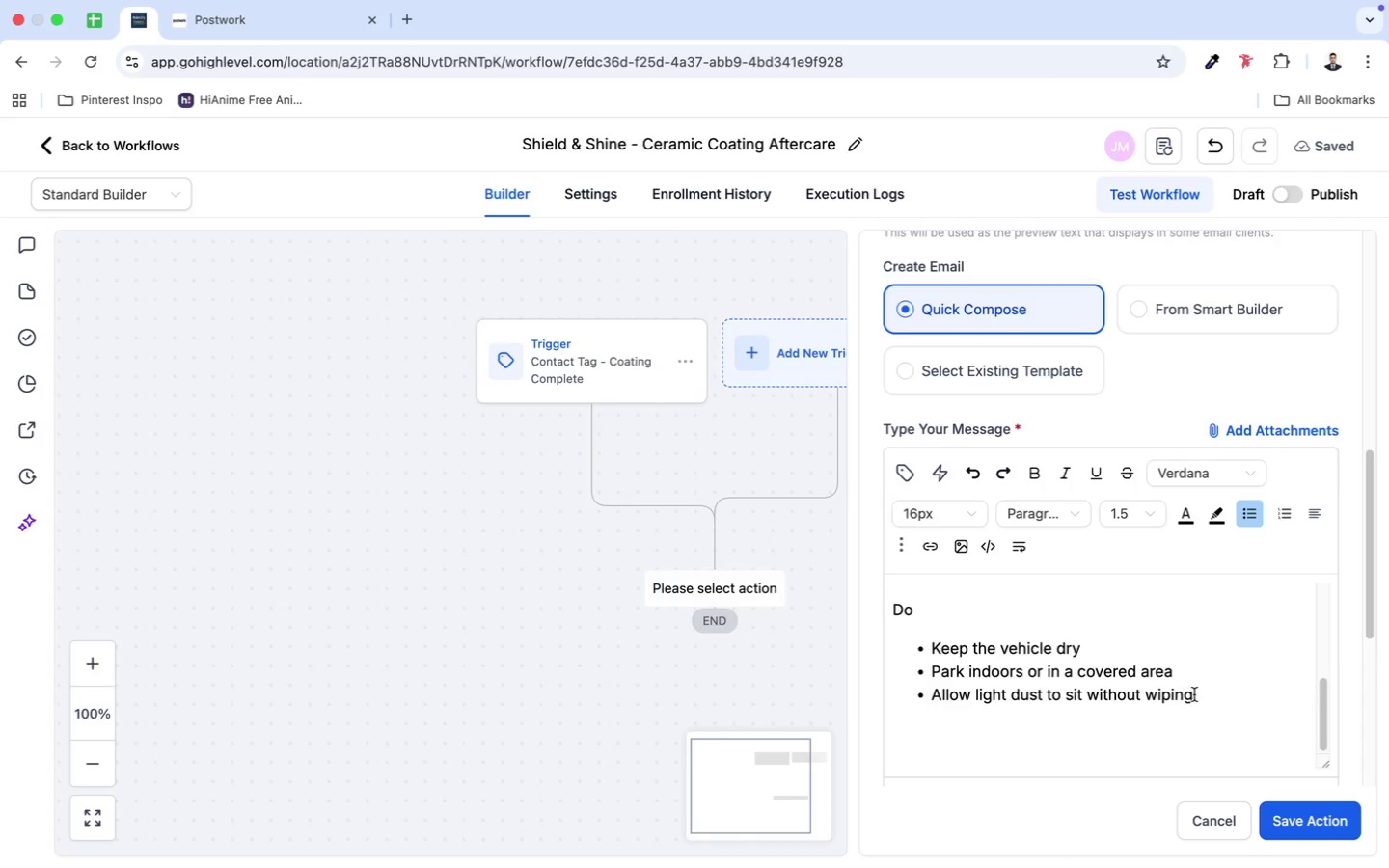 
left_click([1194, 694])
 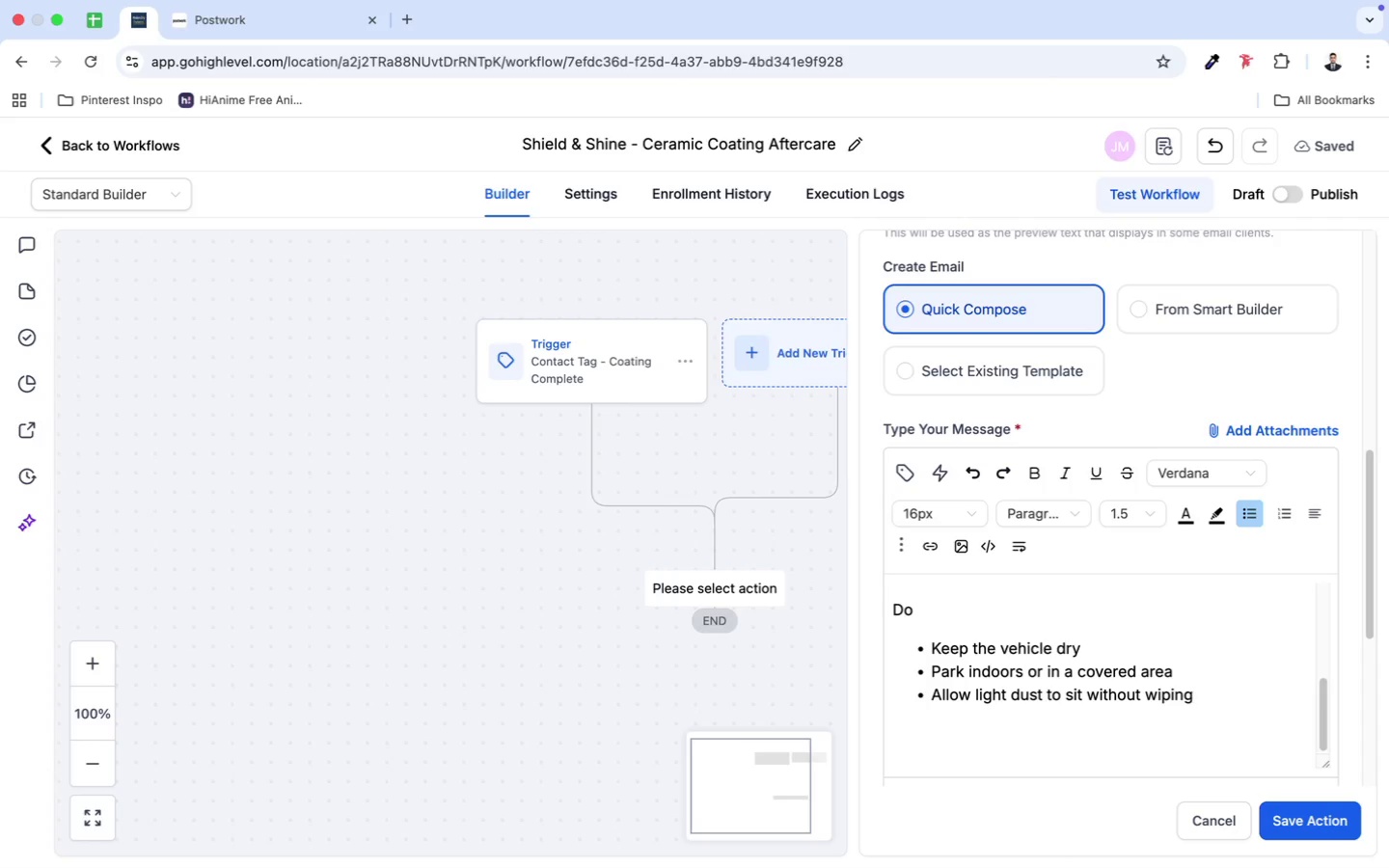 
key(Enter)
 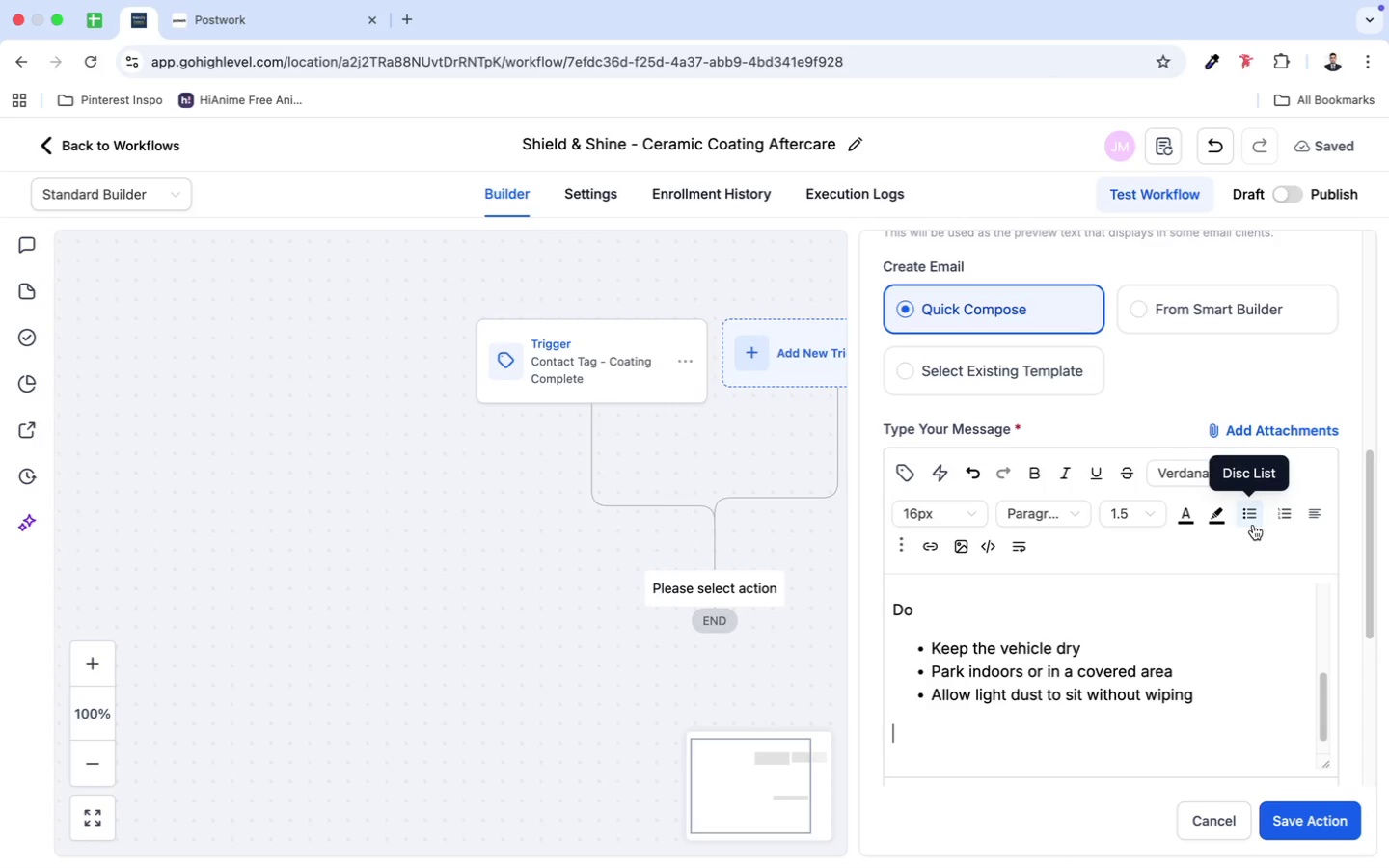 
type(Dont)
key(Backspace)
key(Backspace)
type( Not)
 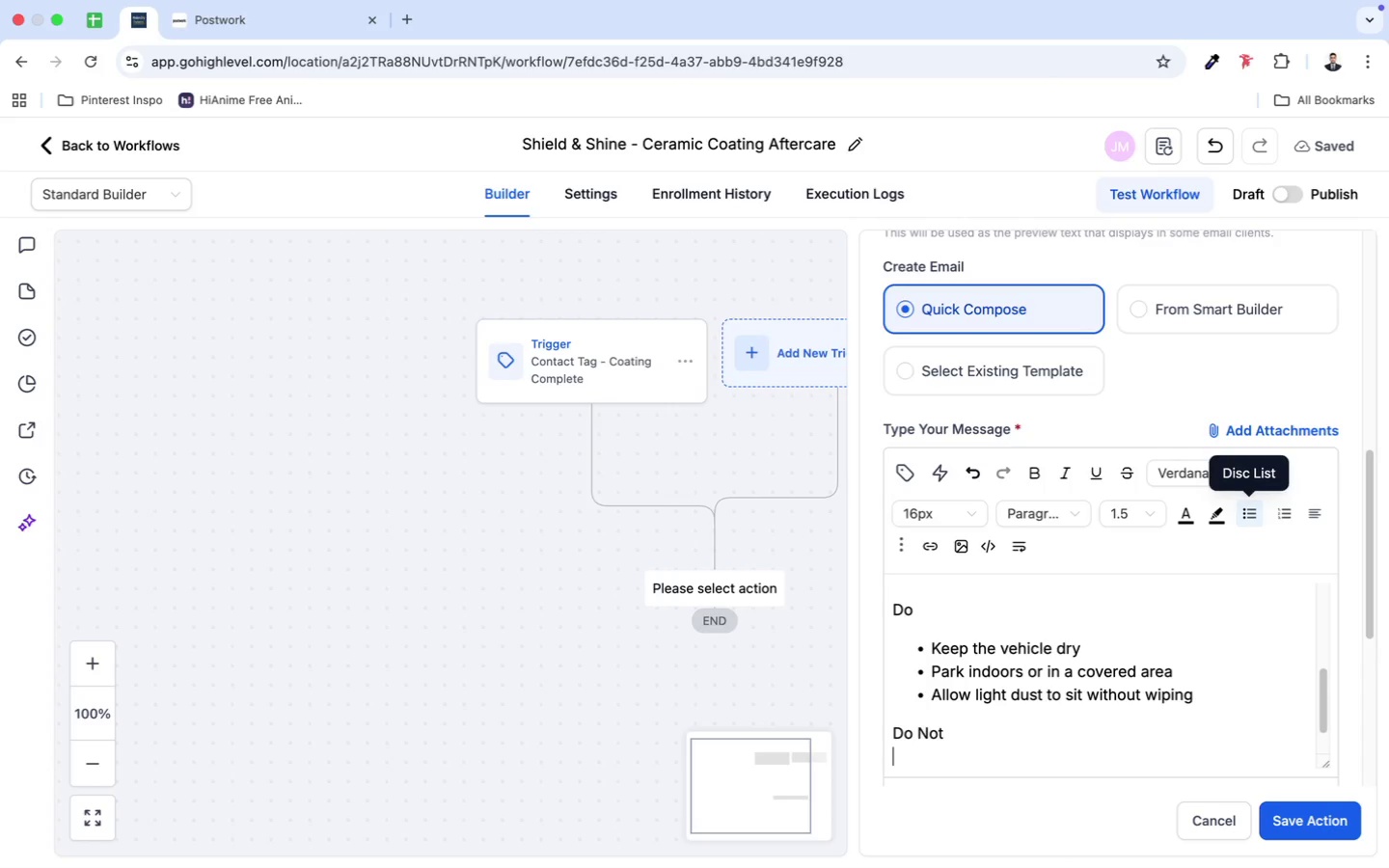 
key(Enter)
 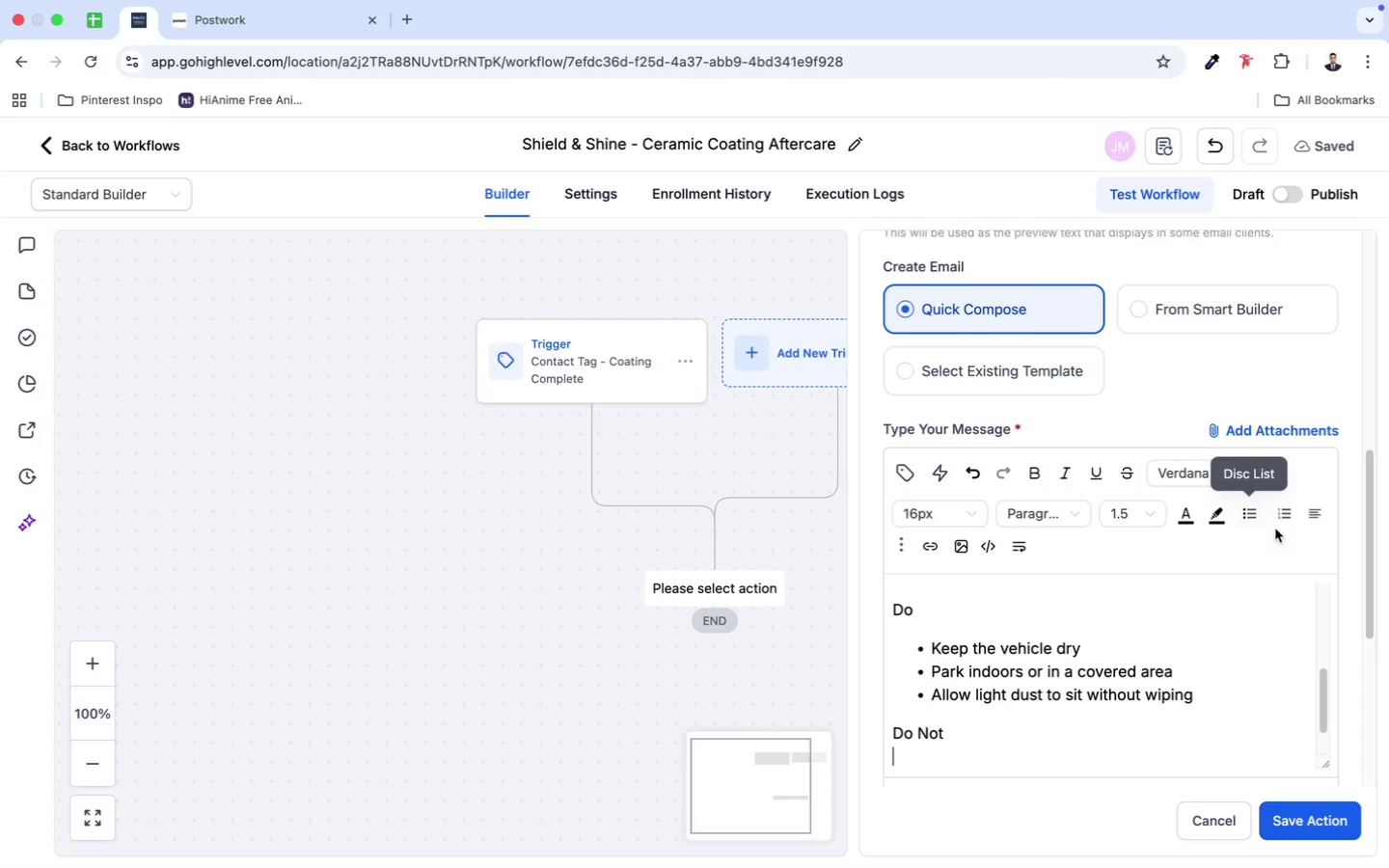 
left_click([1242, 512])
 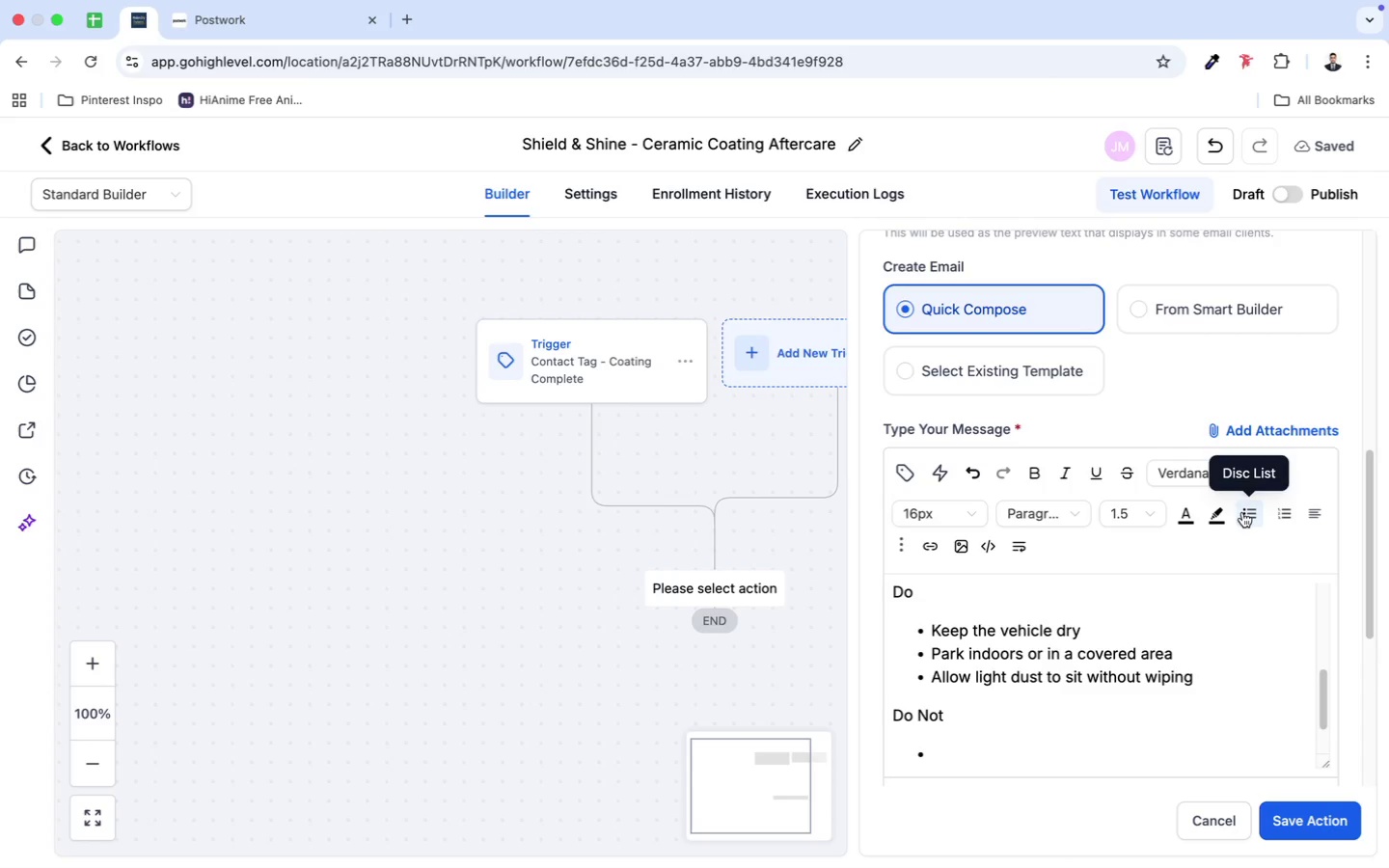 
wait(5.09)
 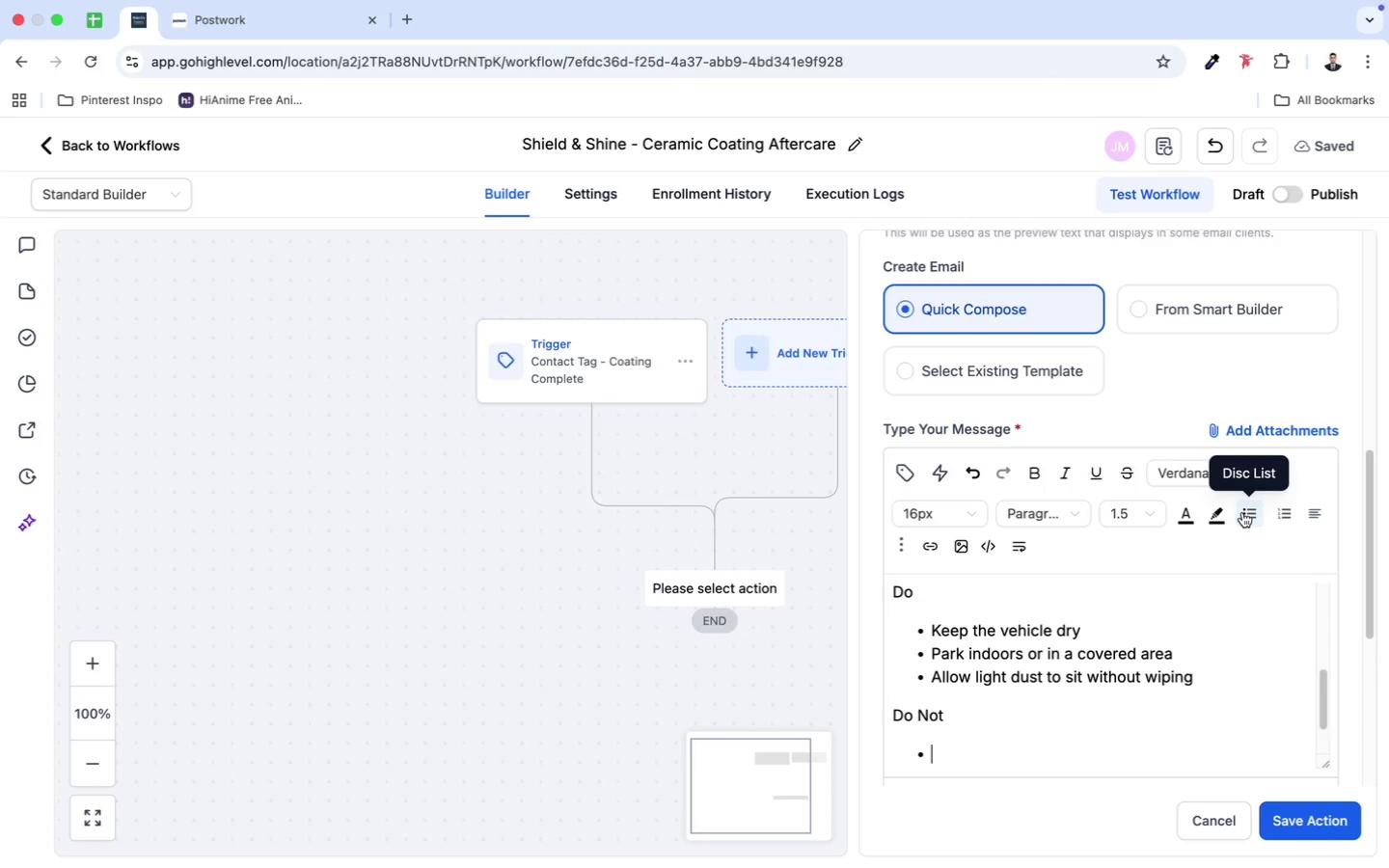 
type(Wash the vehicle)
 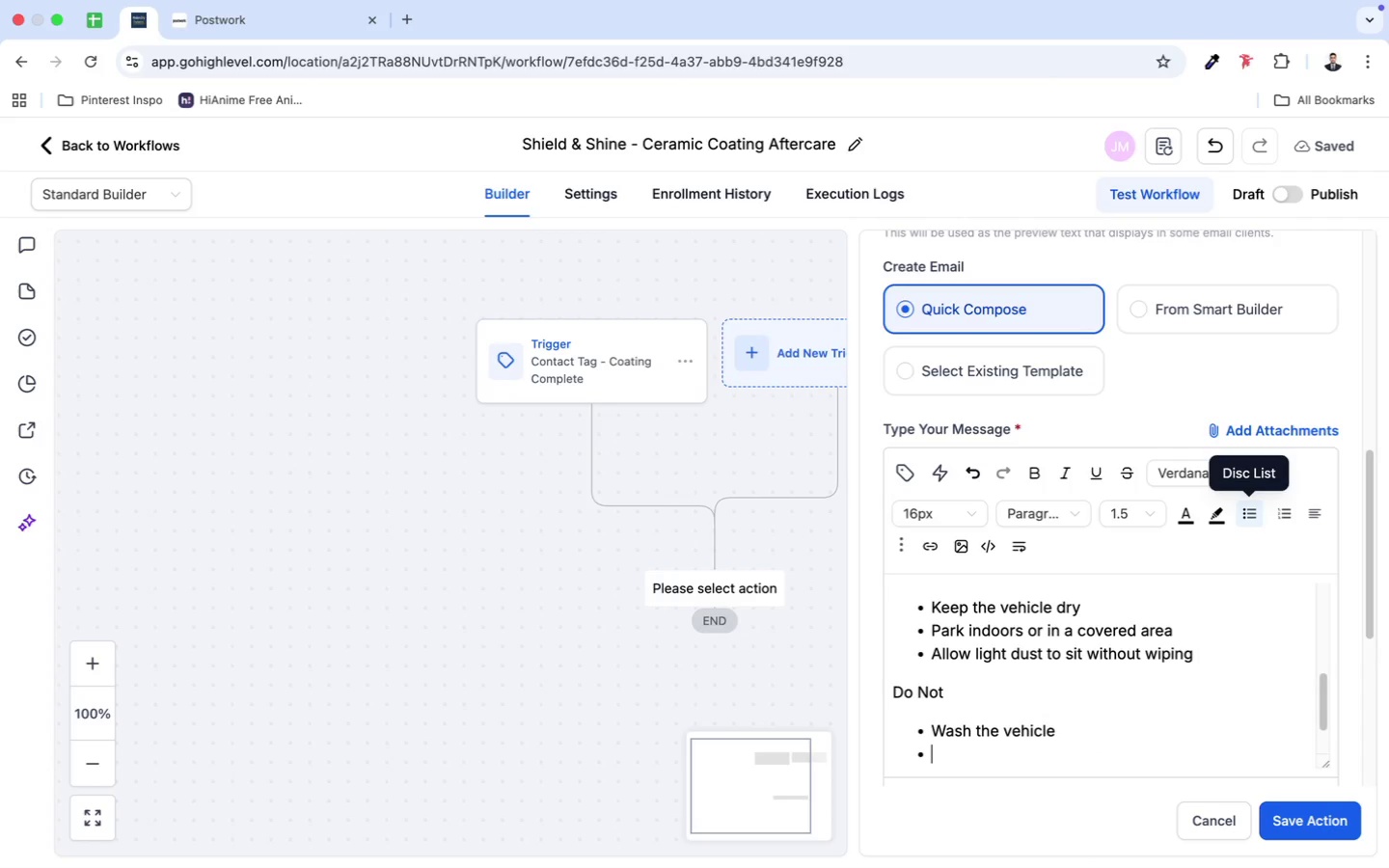 
key(Enter)
 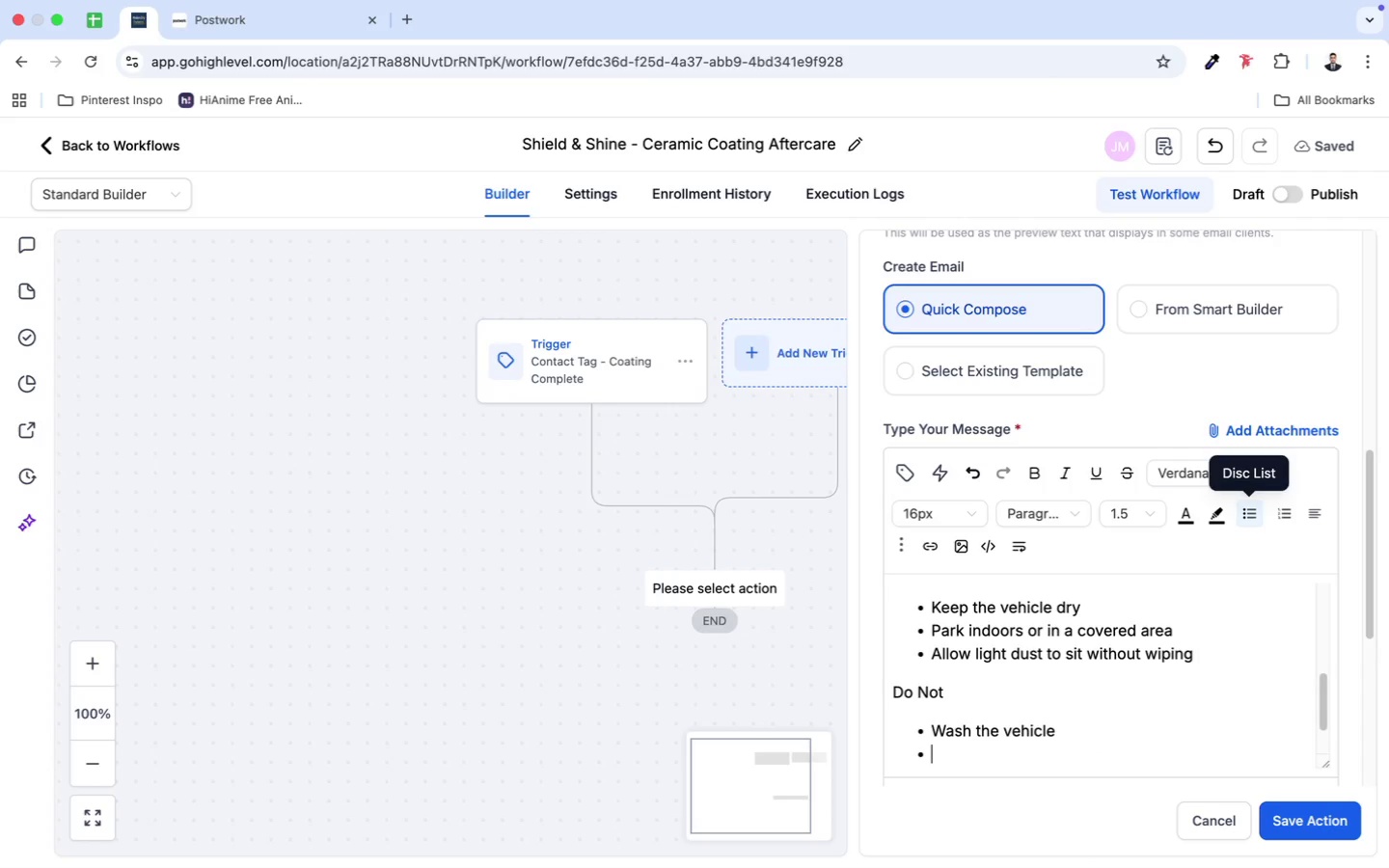 
type(Expose it to the rain)
 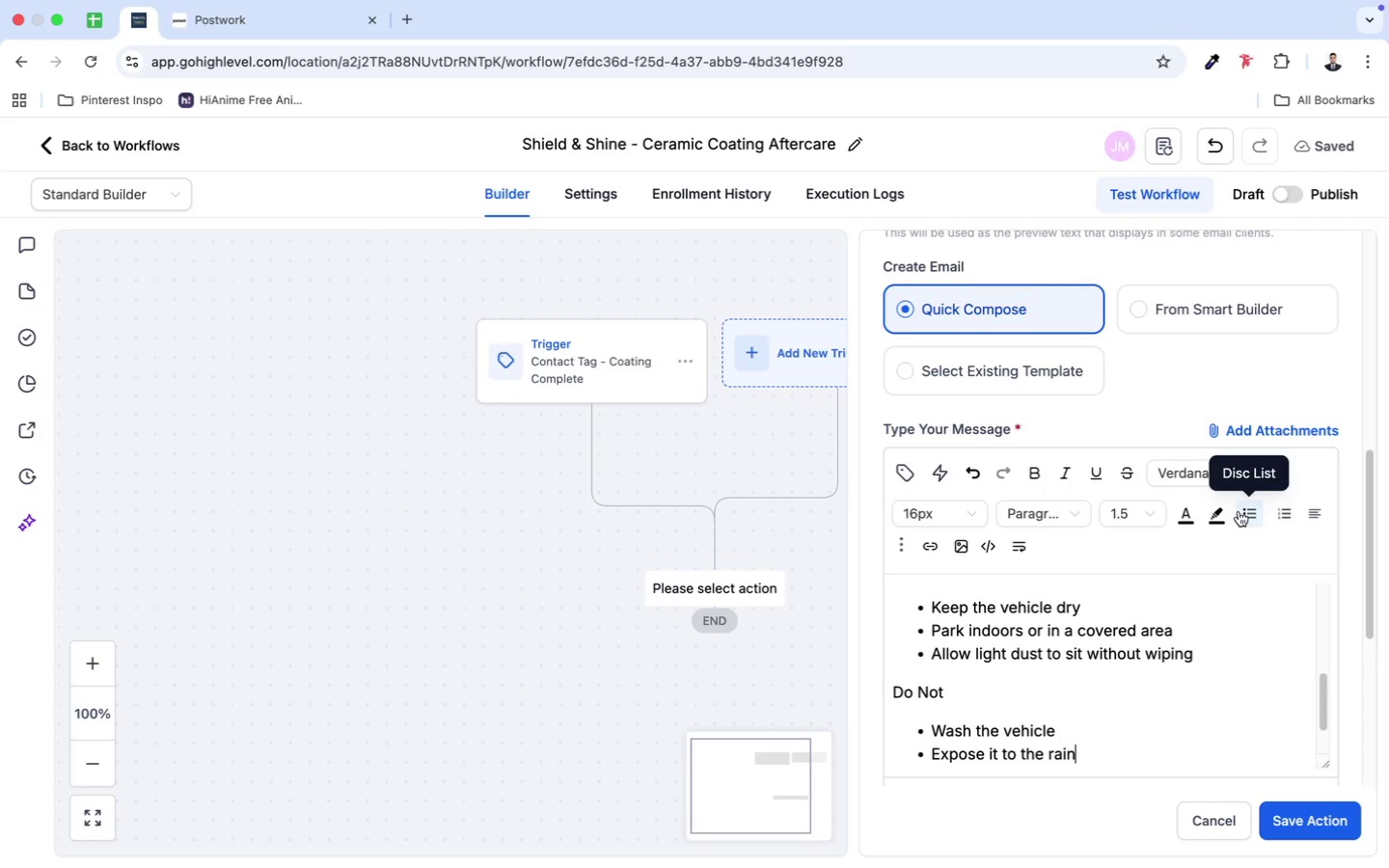 
type(, sprinkles)
key(Backspace)
key(Backspace)
key(Backspace)
key(Backspace)
type(lers)
key(Backspace)
key(Backspace)
key(Backspace)
key(Backspace)
type(klers and moisture)
 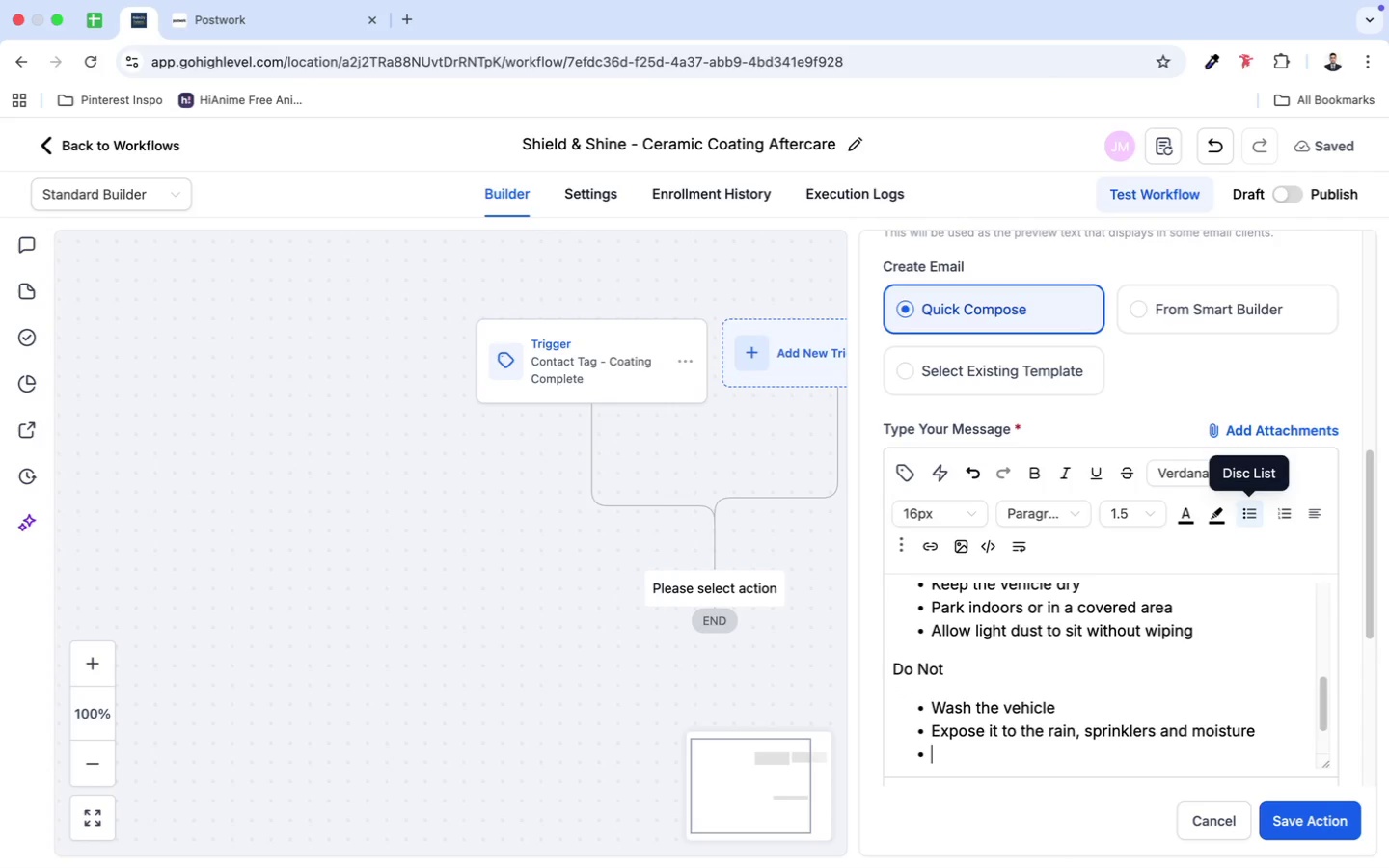 
key(Enter)
 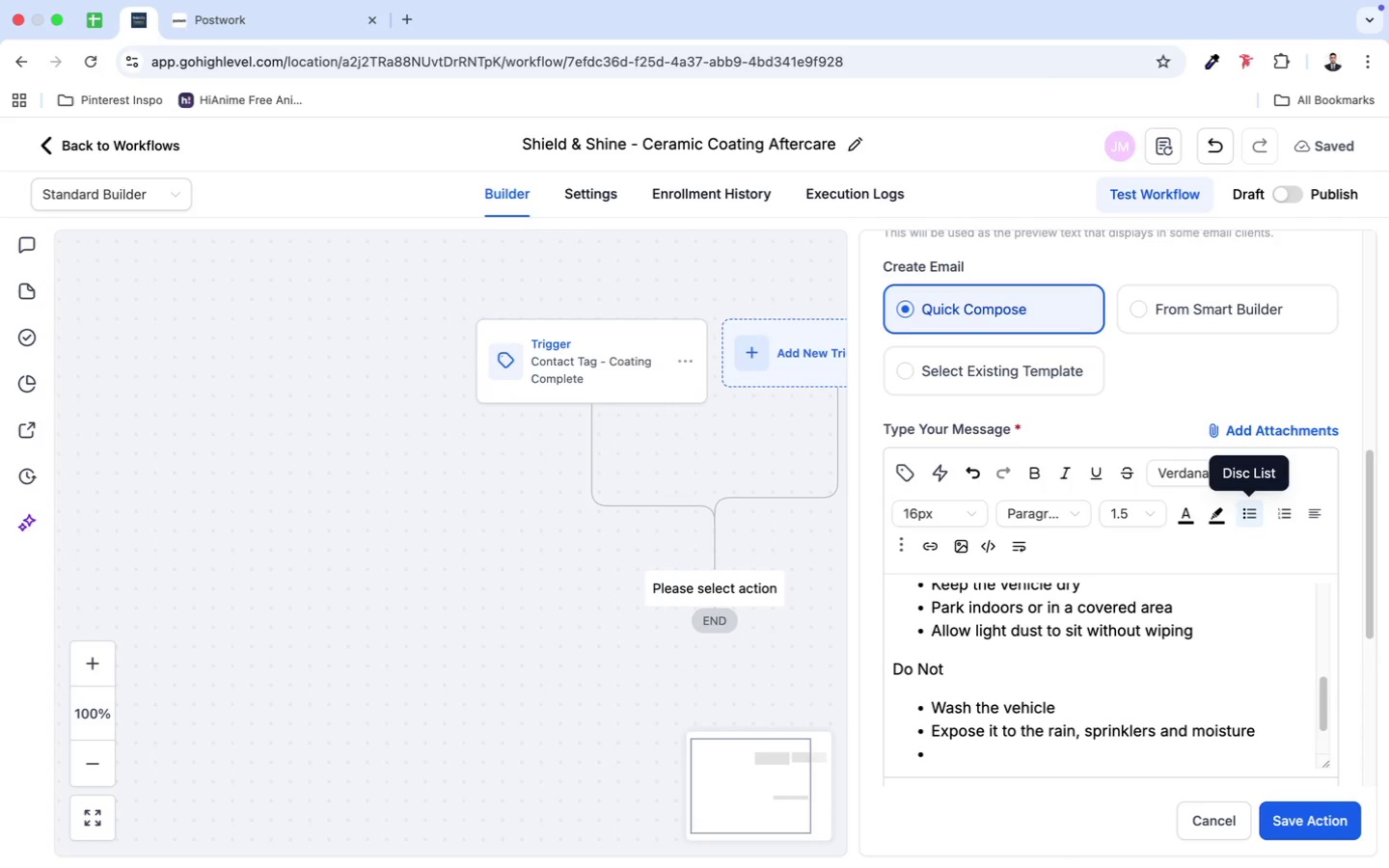 
type(Wipe water spots, bird dero)
key(Backspace)
key(Backspace)
key(Backspace)
type(ropping ands)
key(Backspace)
type( )
key(Backspace)
key(Backspace)
key(Backspace)
key(Backspace)
type(or debris)
 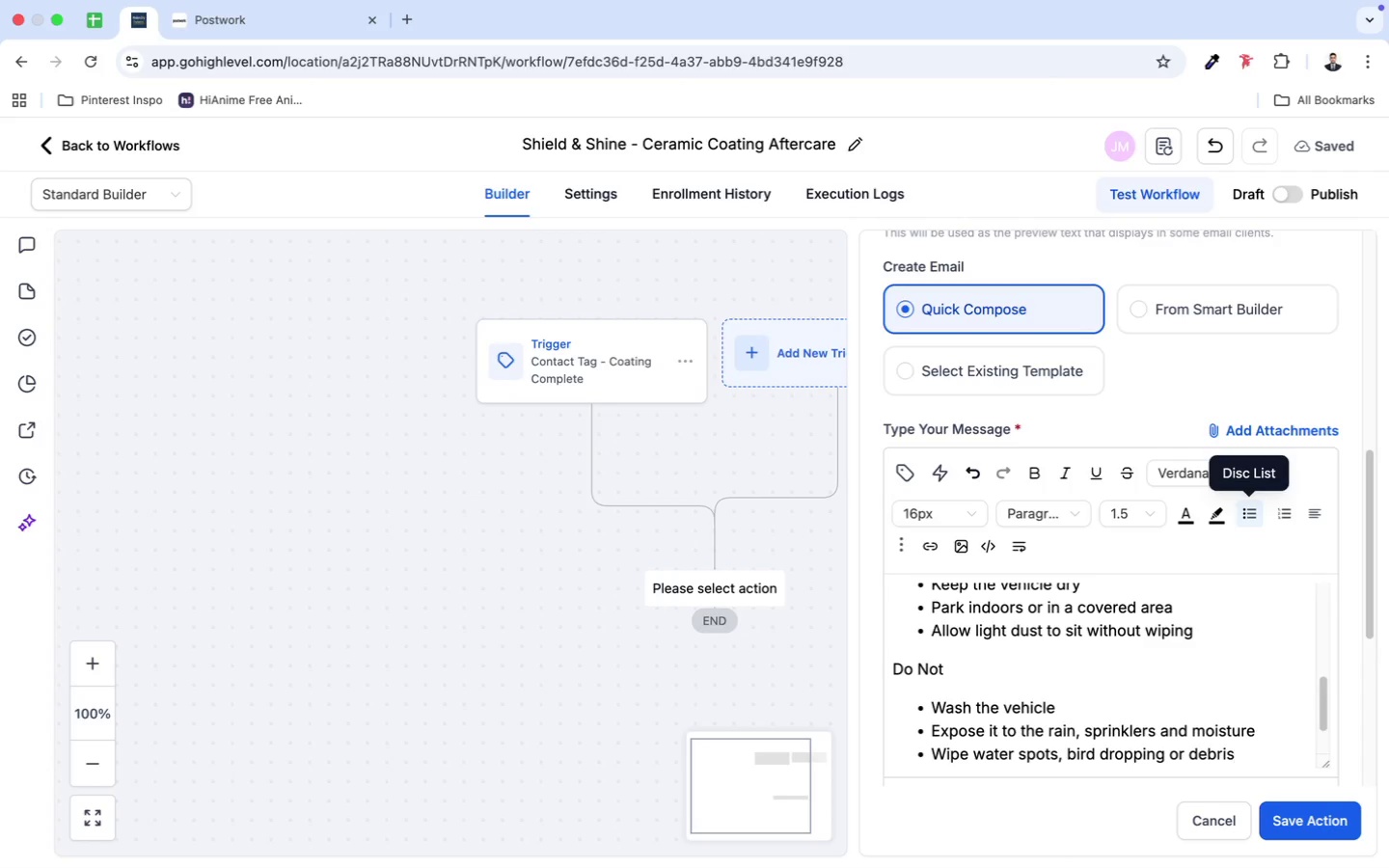 
key(Enter)
 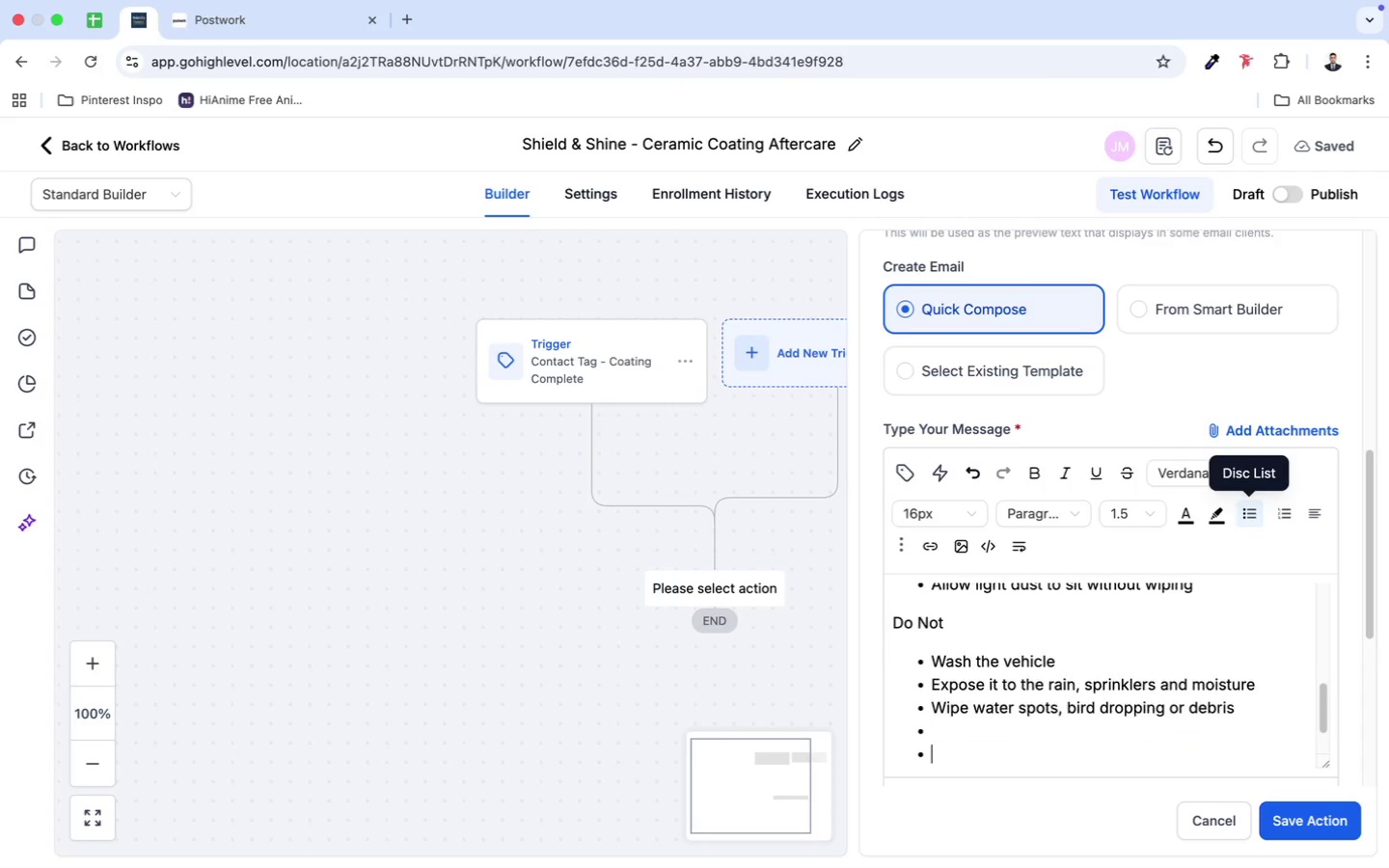 
key(Enter)
 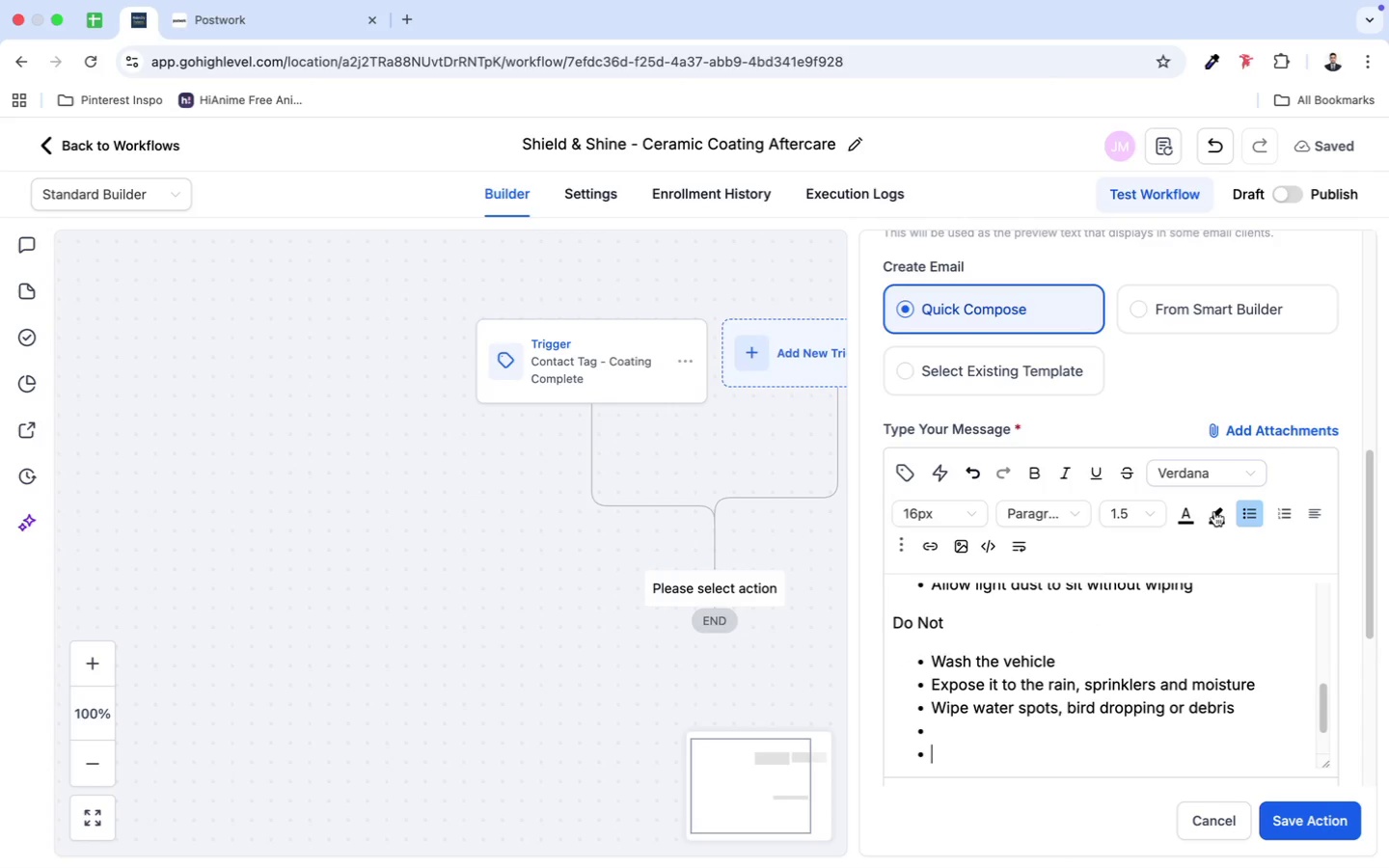 
left_click([1245, 521])
 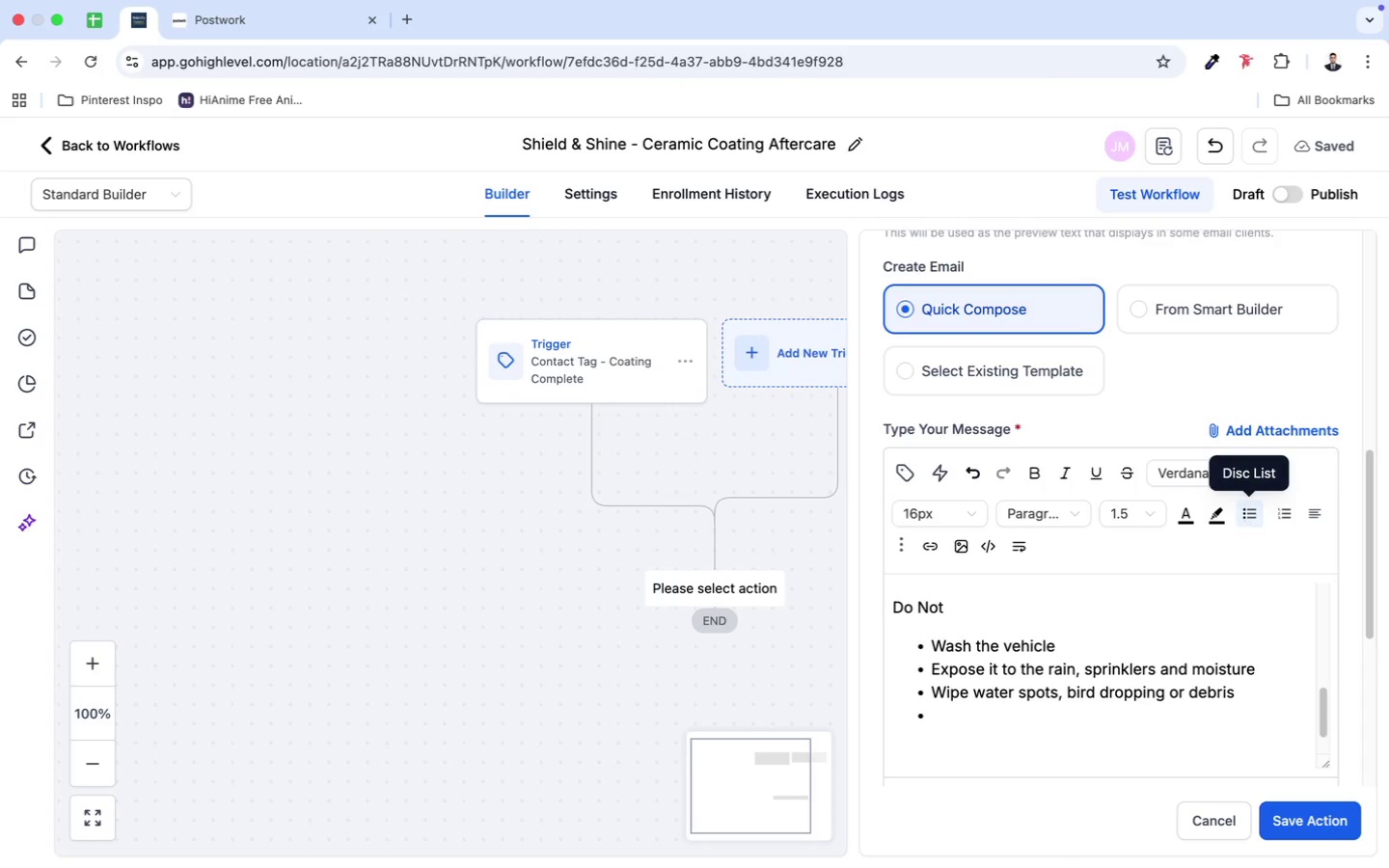 
key(Backspace)
 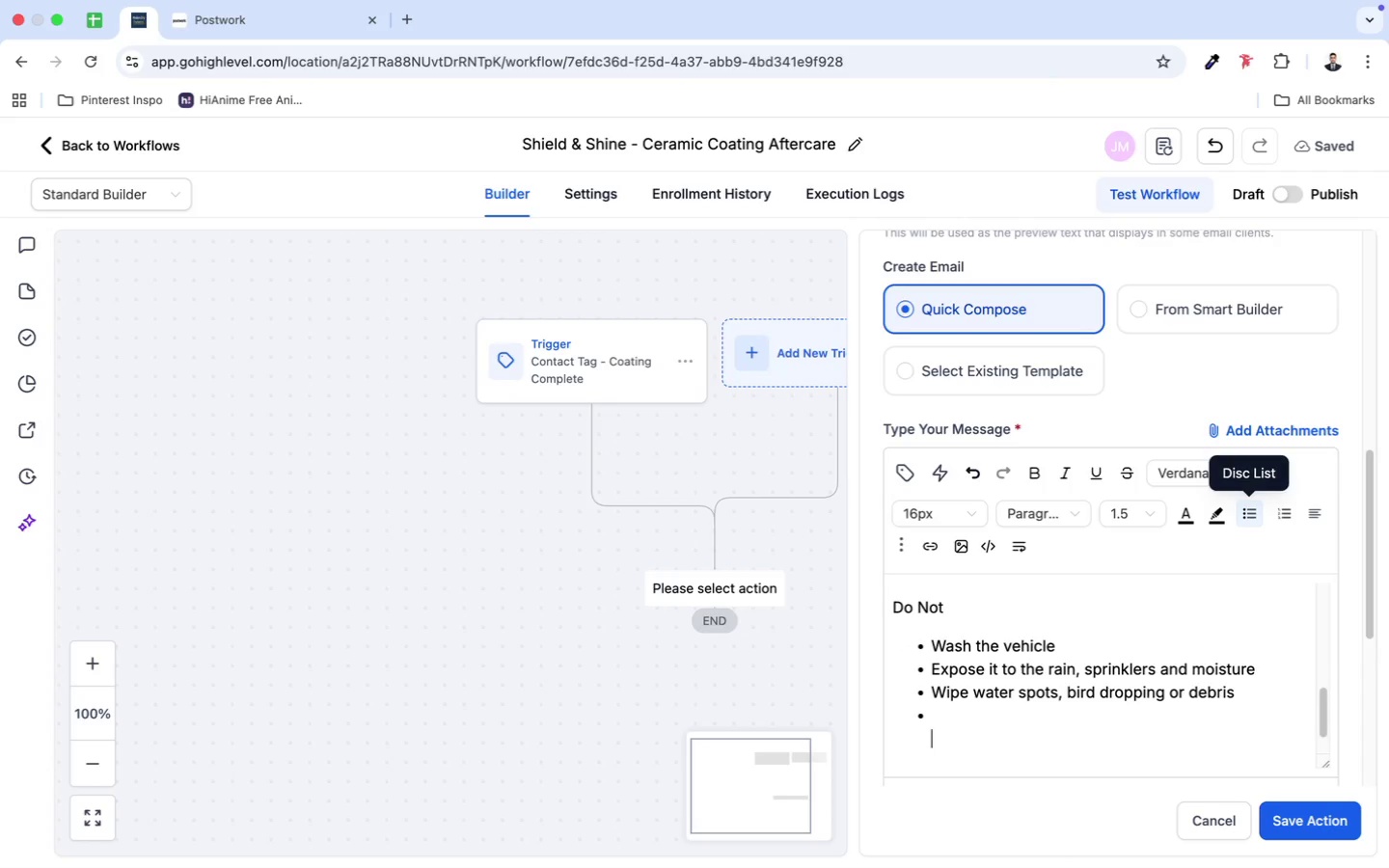 
key(Backspace)
 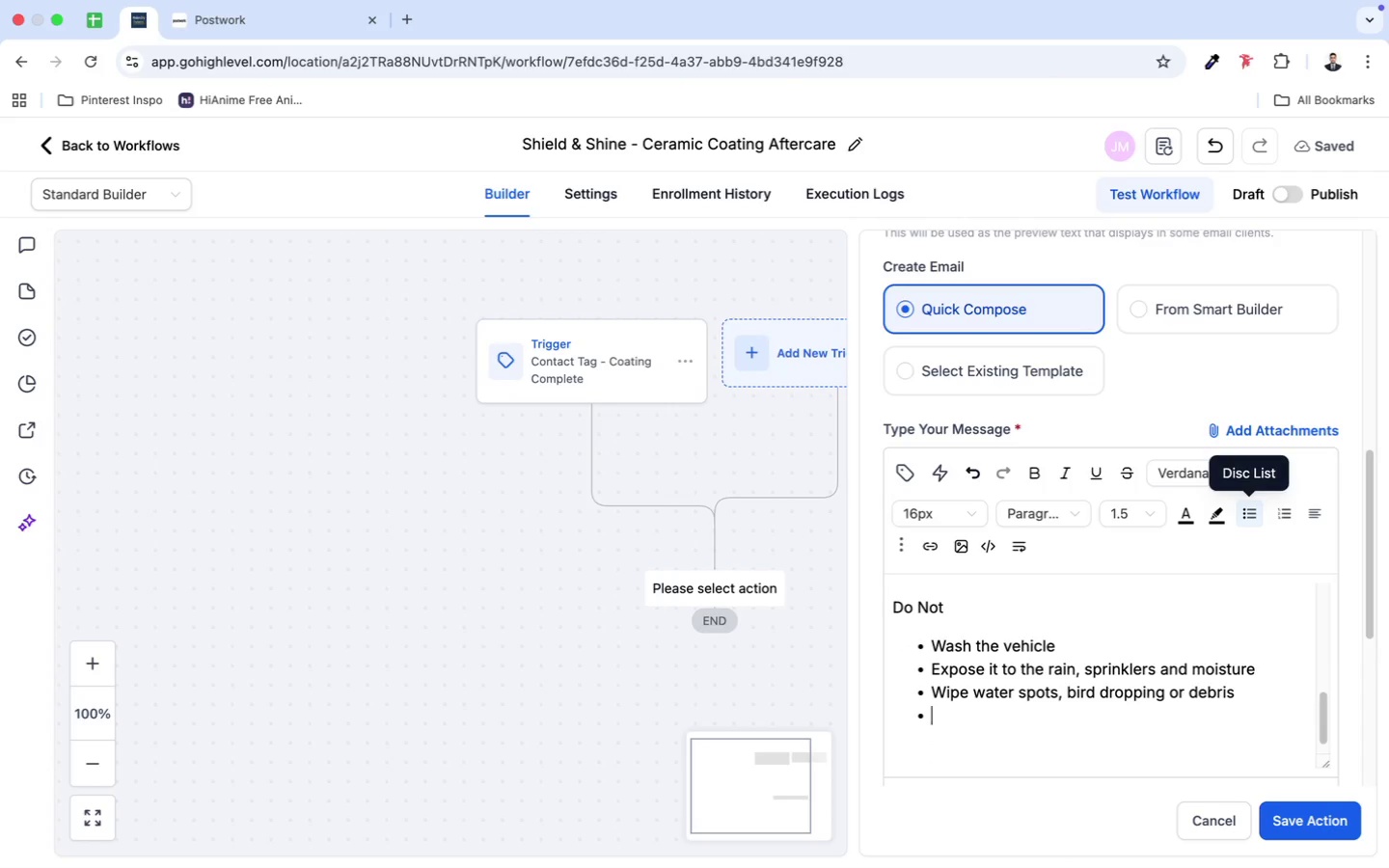 
key(Backspace)
 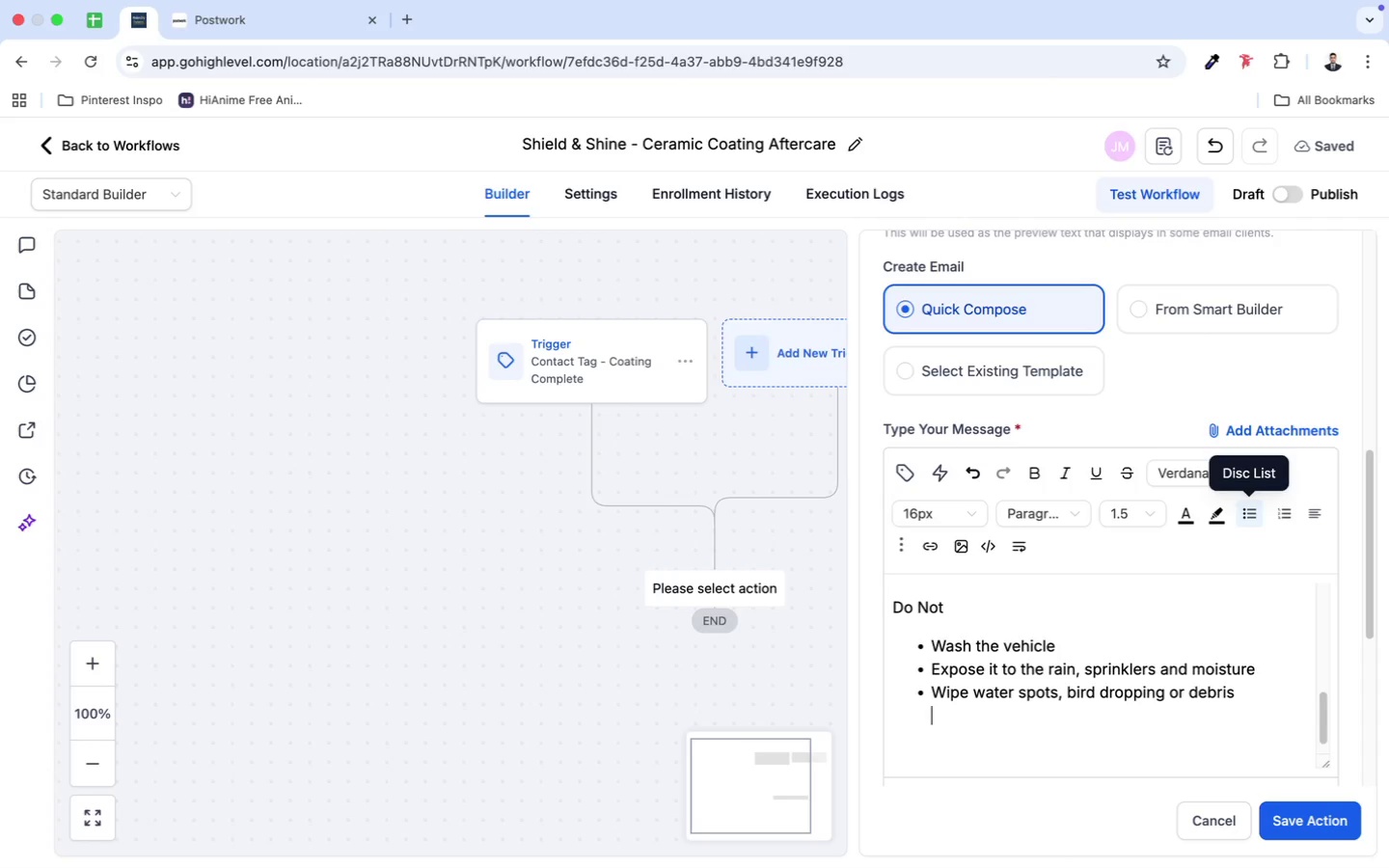 
key(Backspace)
 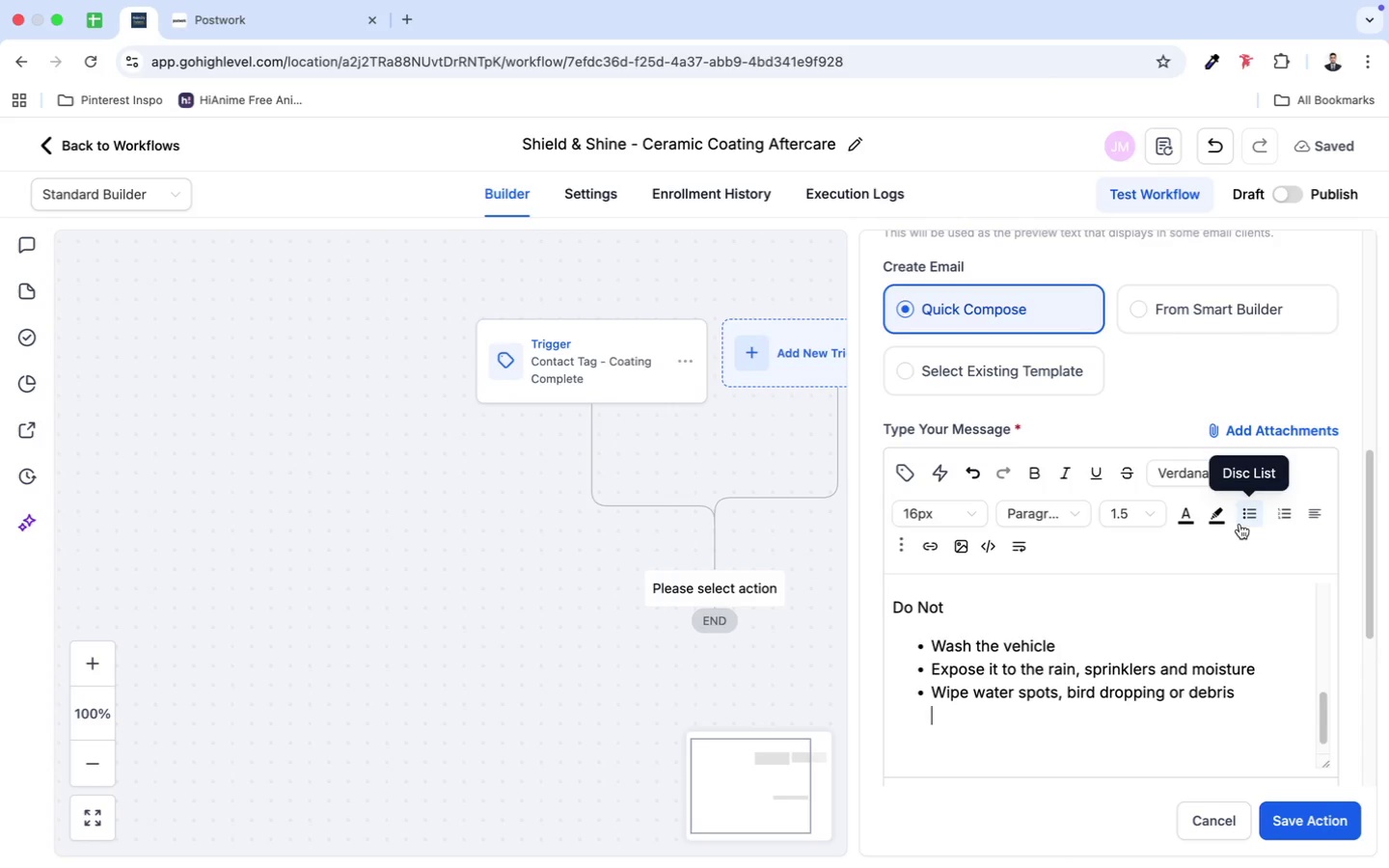 
left_click([1252, 511])
 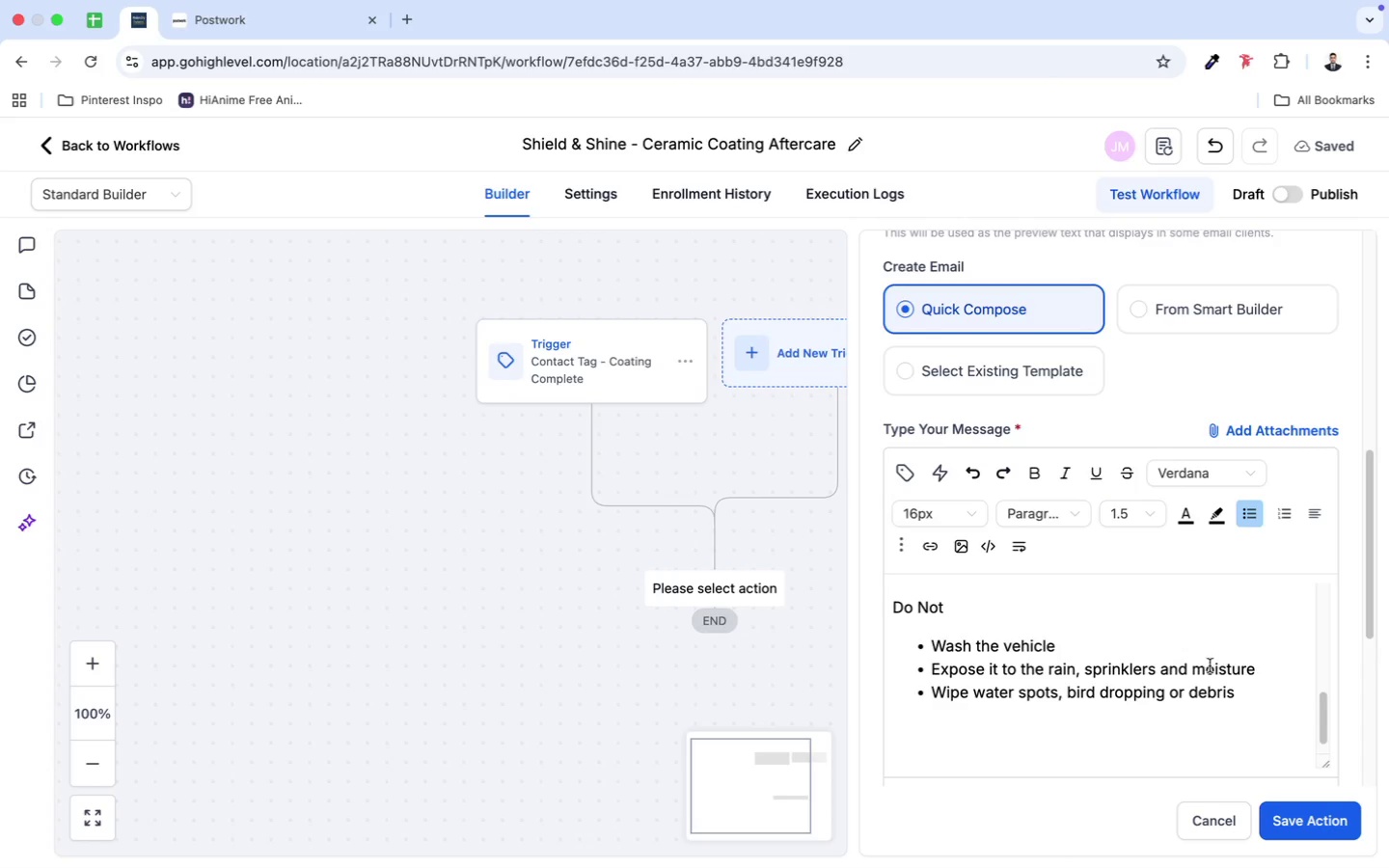 
key(Enter)
 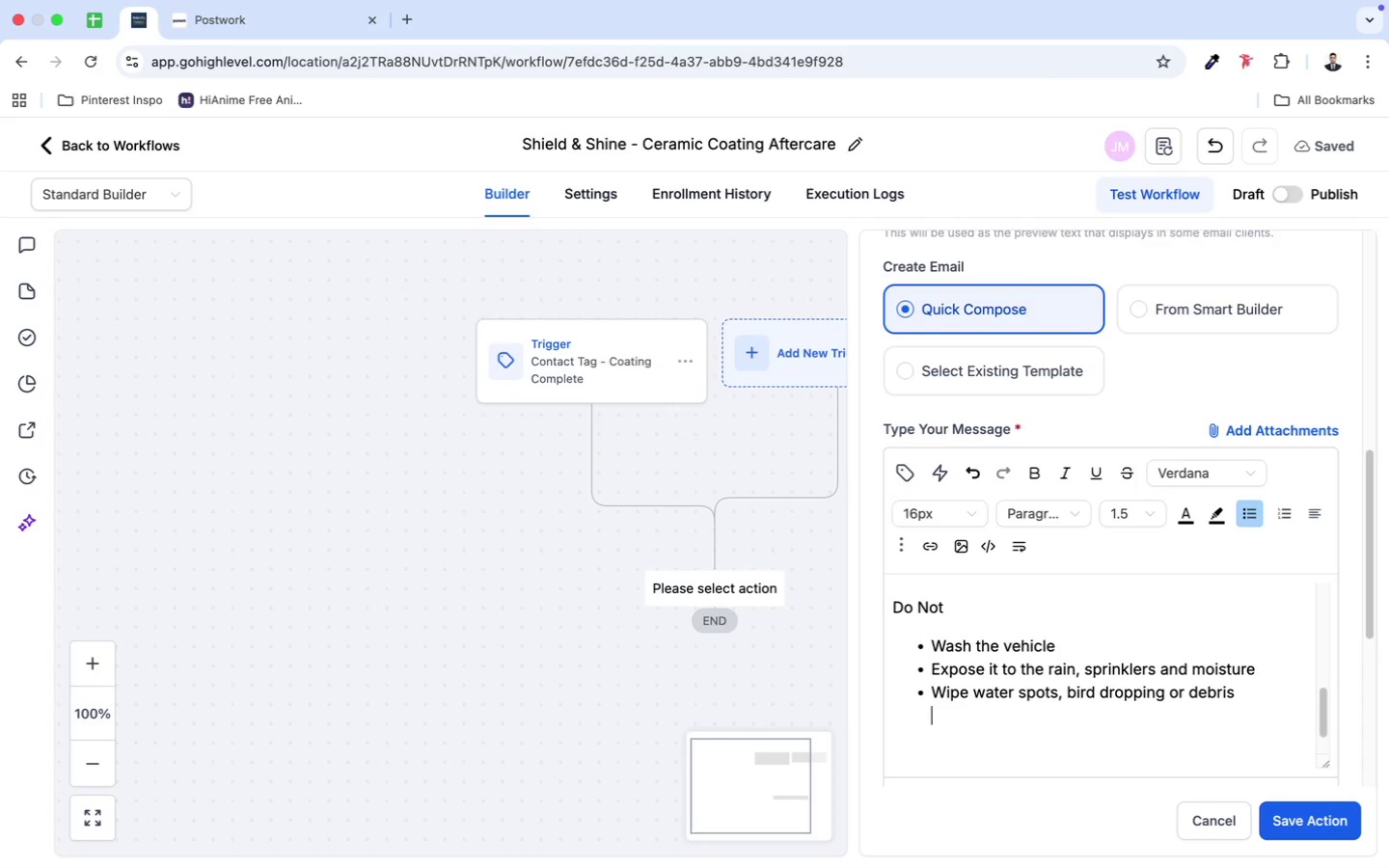 
key(Backspace)
 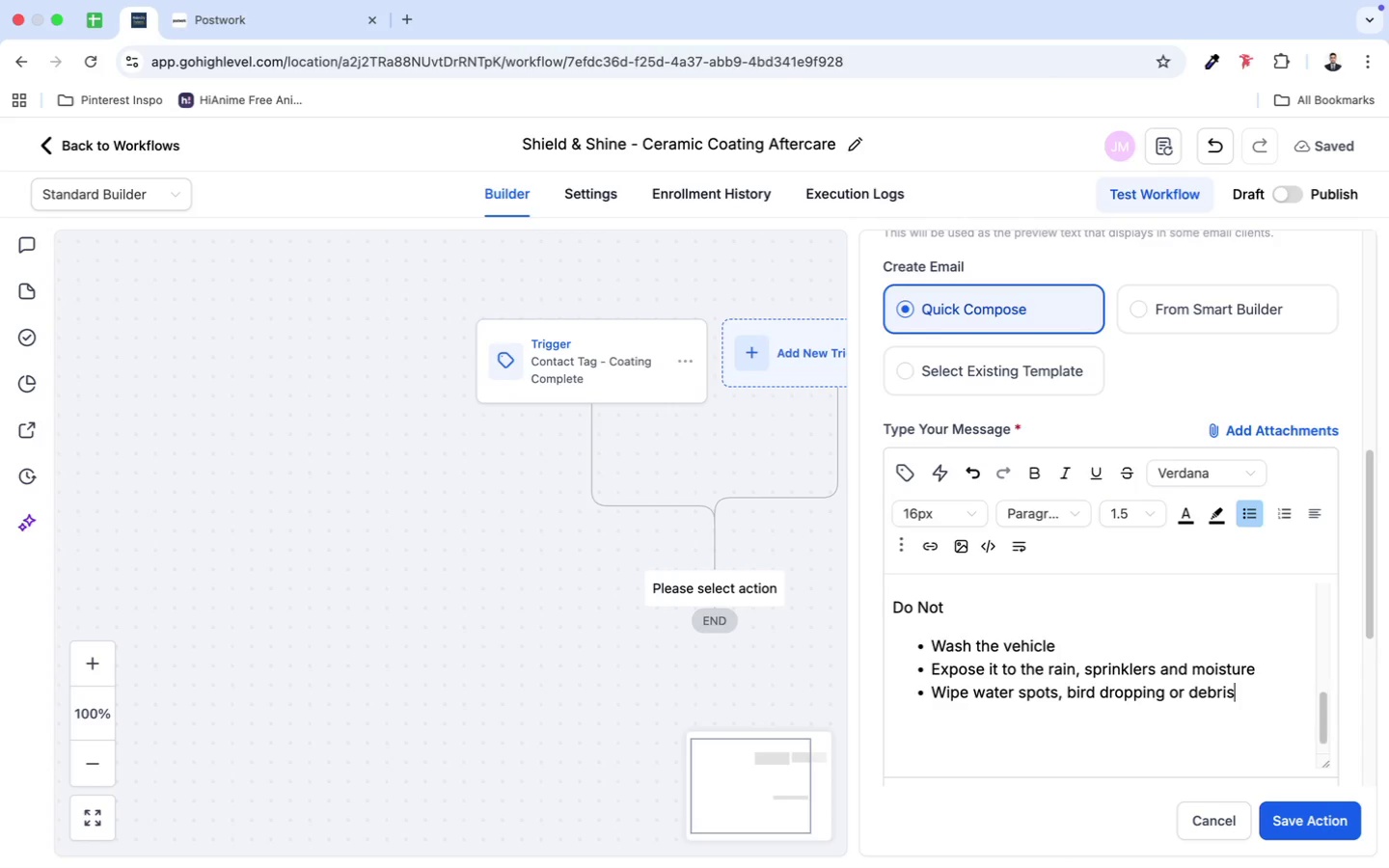 
key(Backspace)
 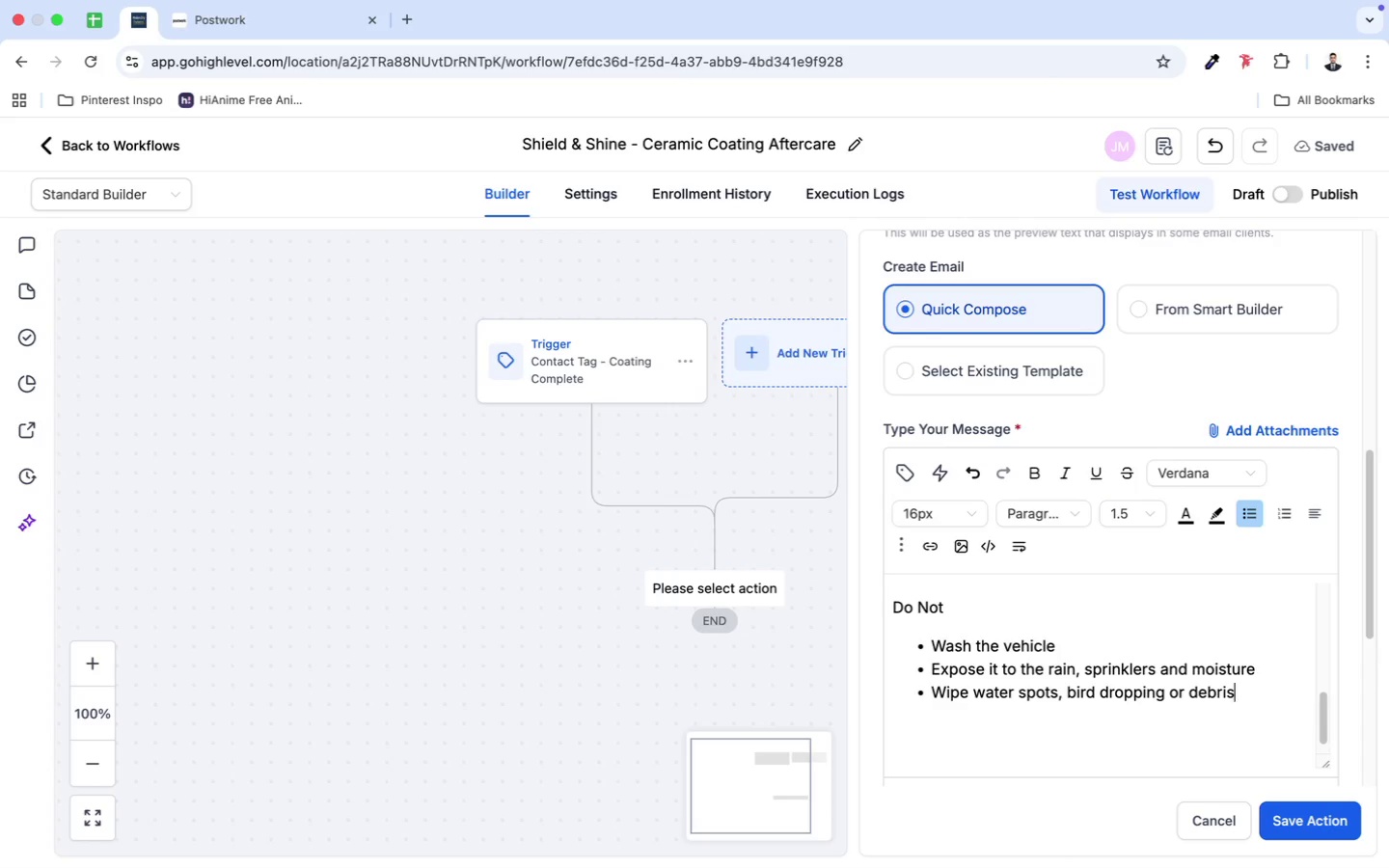 
key(Enter)
 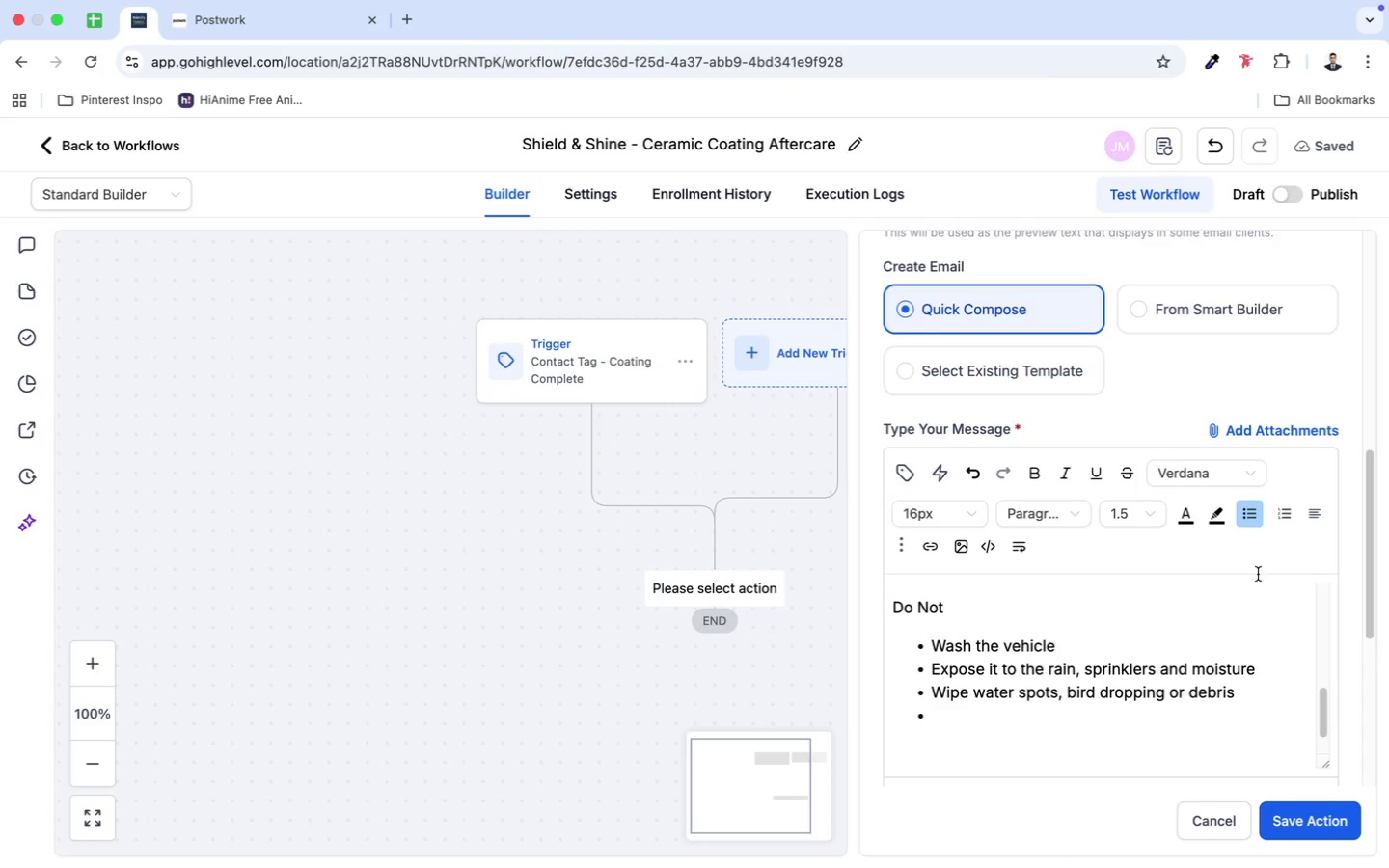 
left_click([1239, 508])
 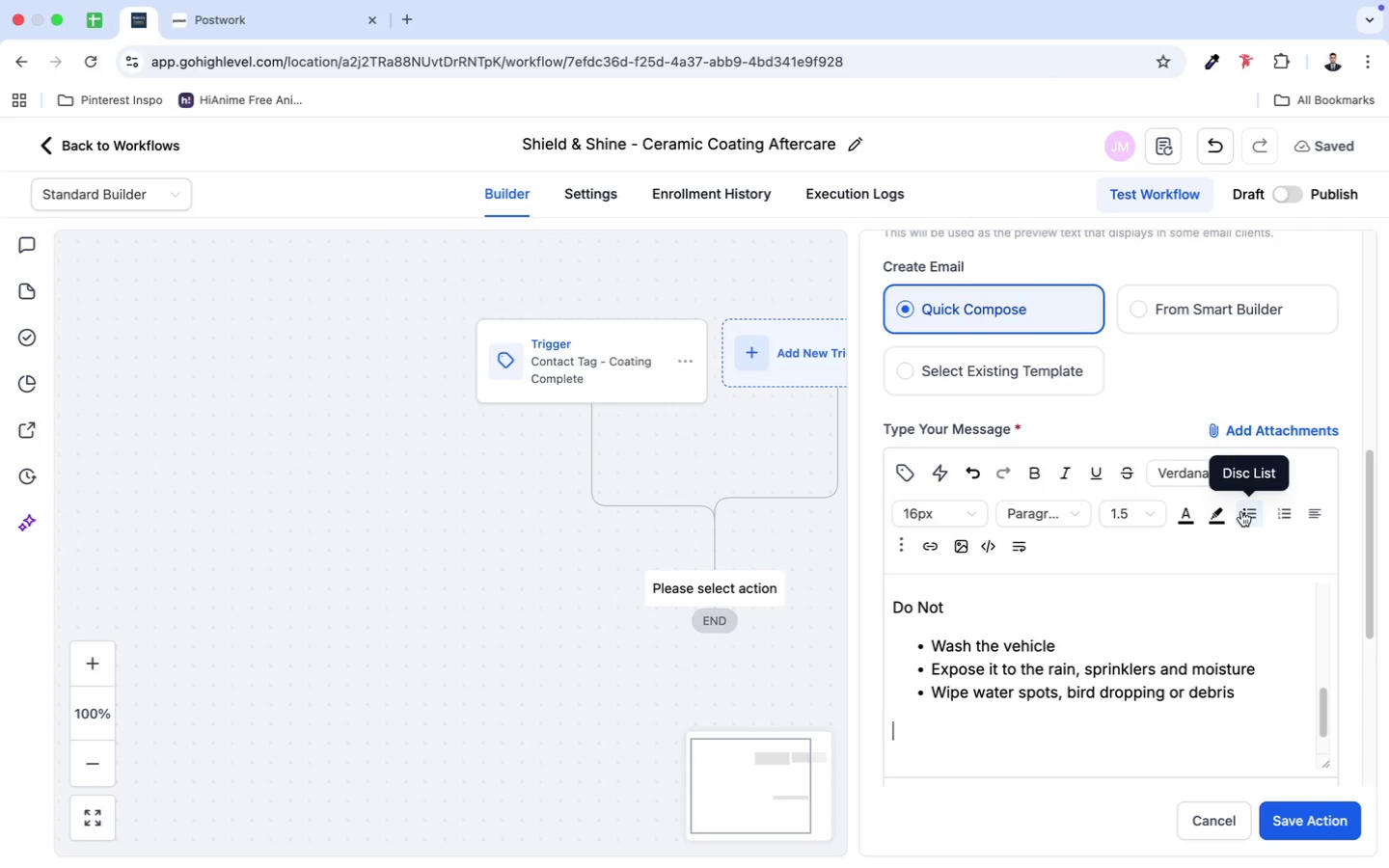 
type(If any contamination occurs during this time, contact us before attempting to clean the surfafce)
key(Backspace)
key(Backspace)
key(Backspace)
type(ce.)
 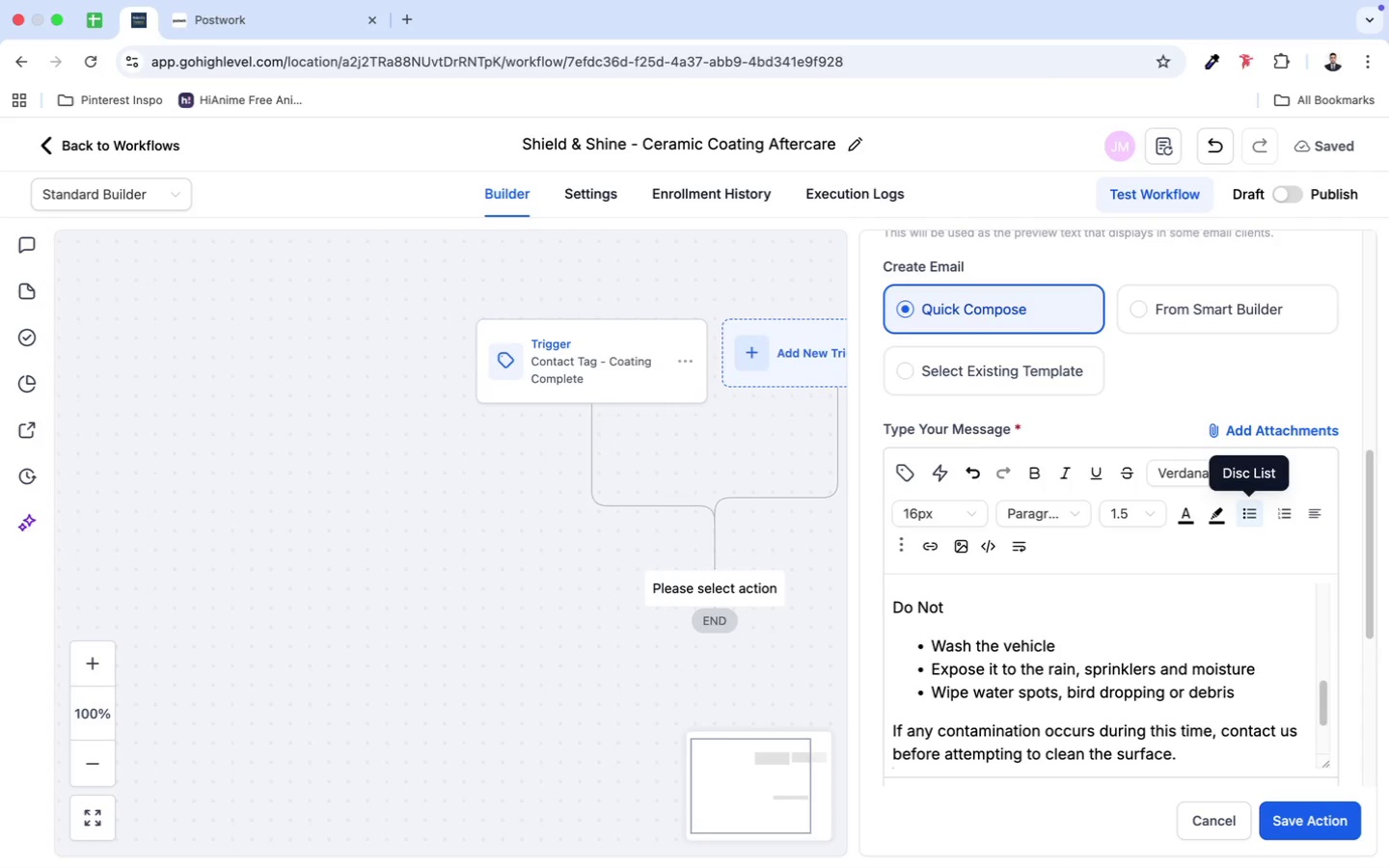 
key(Shift+Enter)
 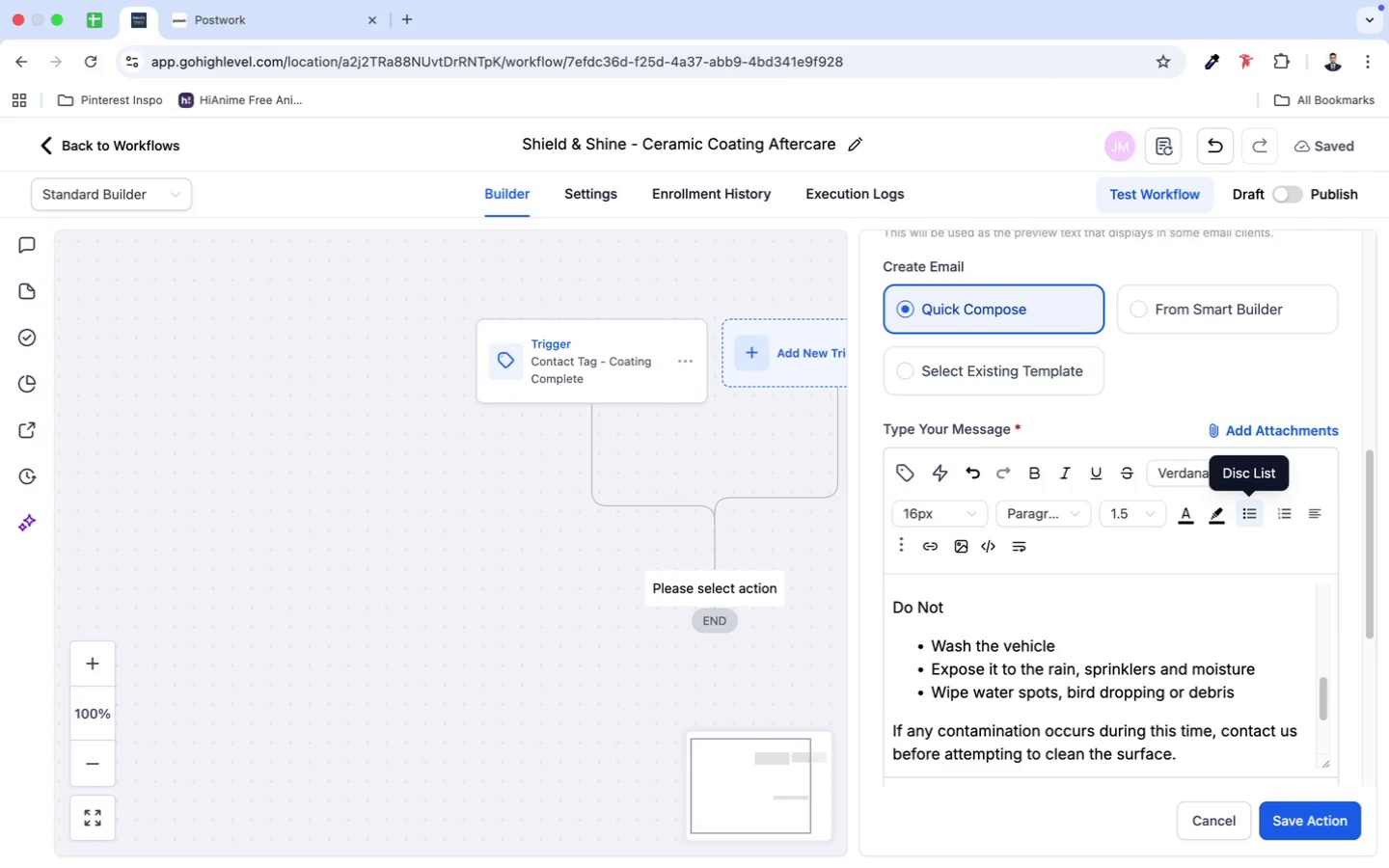 
key(Shift+Enter)
 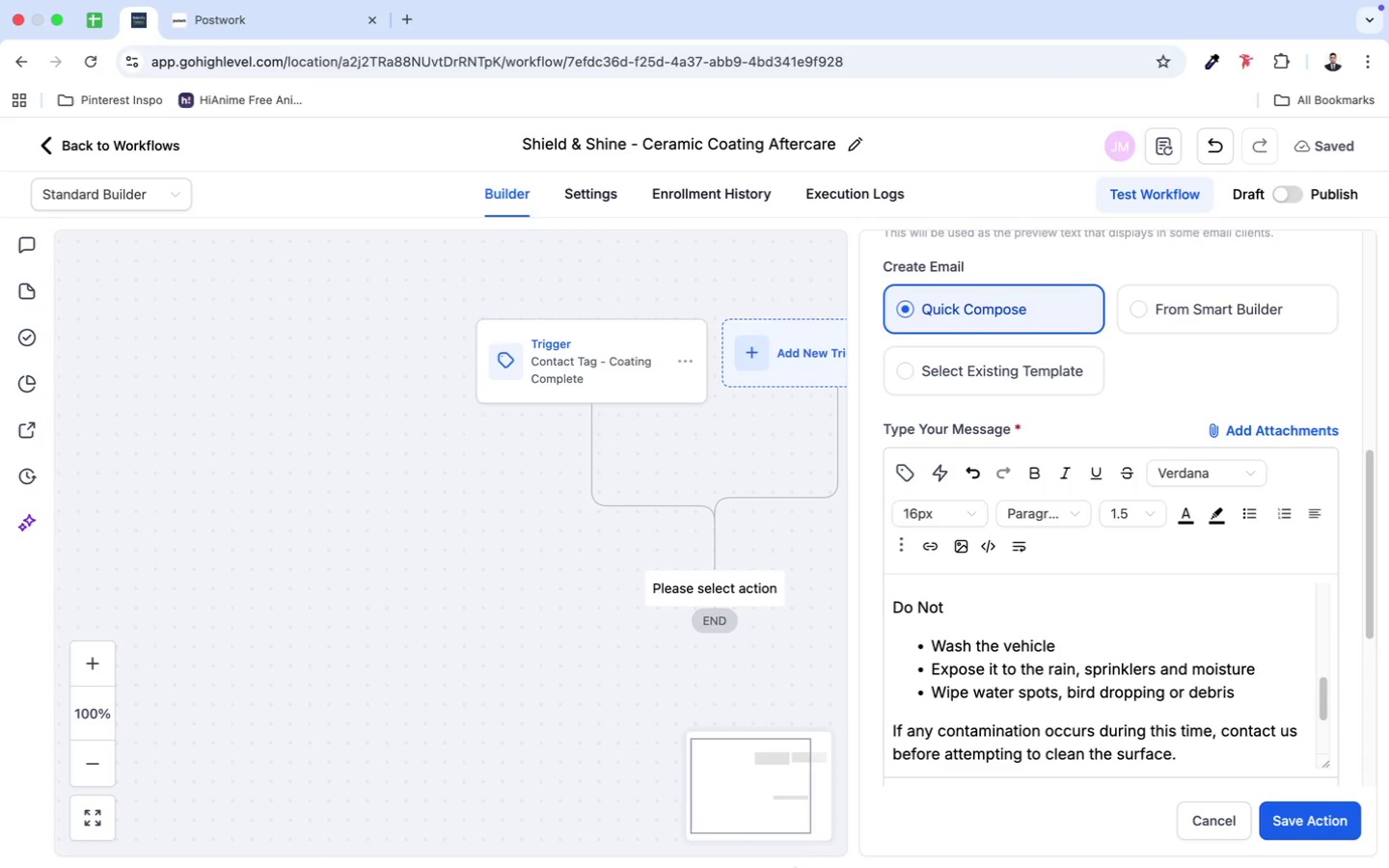 
wait(6.43)
 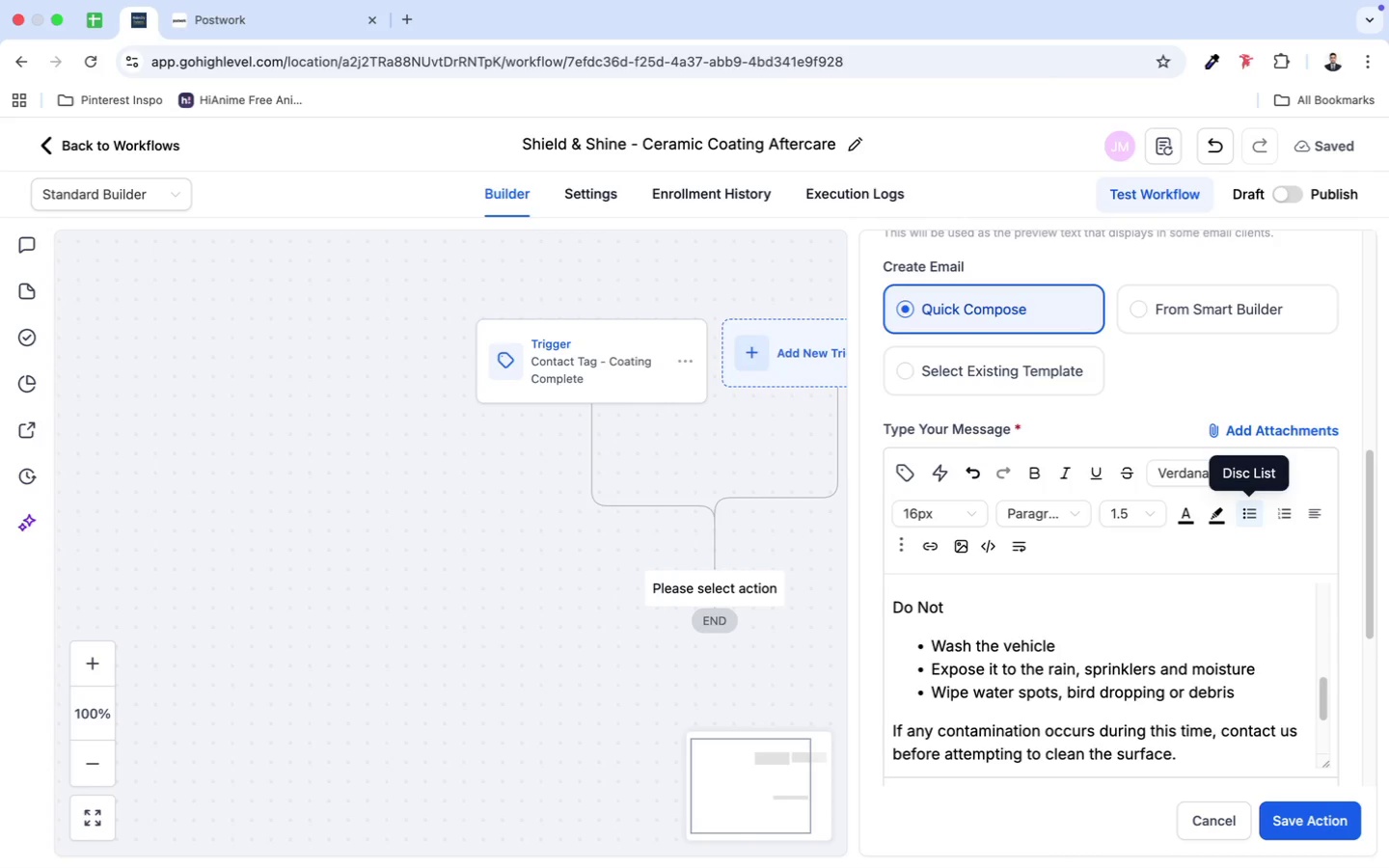 
left_click([730, 829])